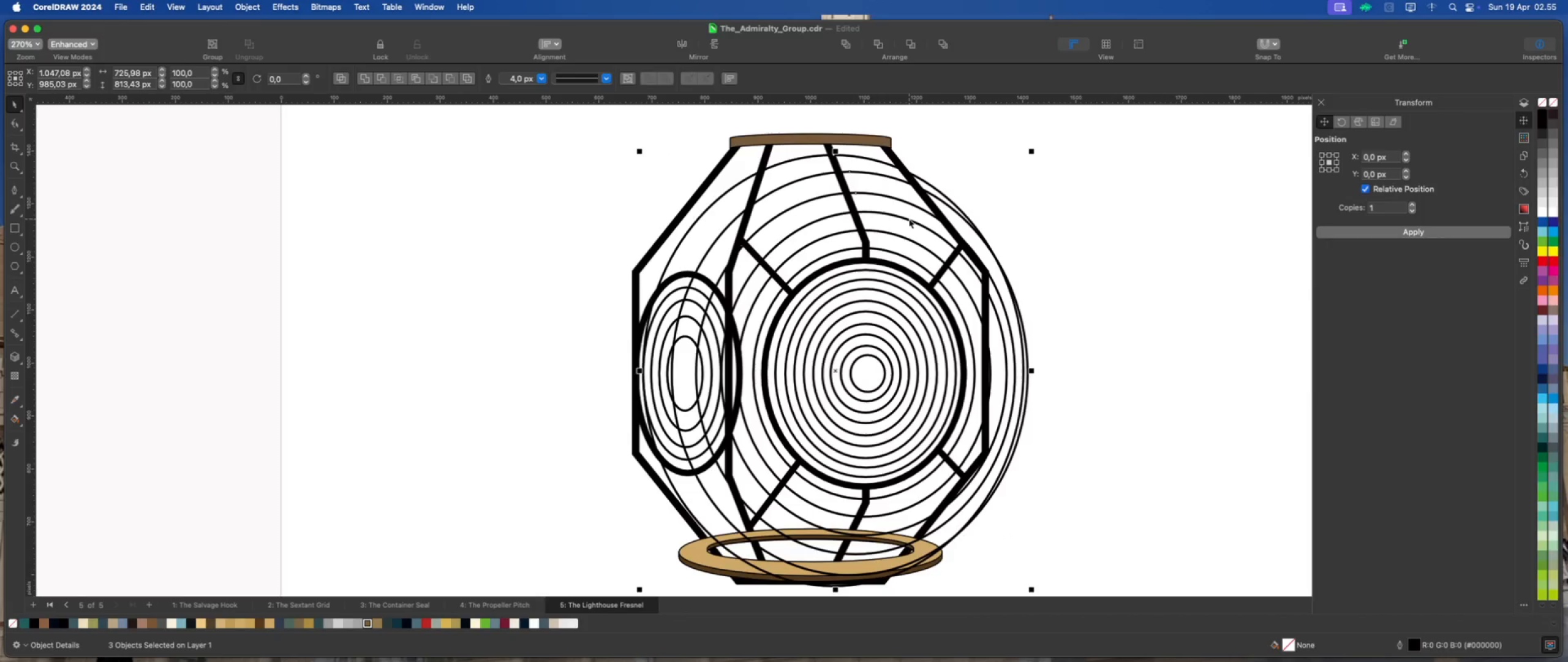 
left_click([909, 219])
 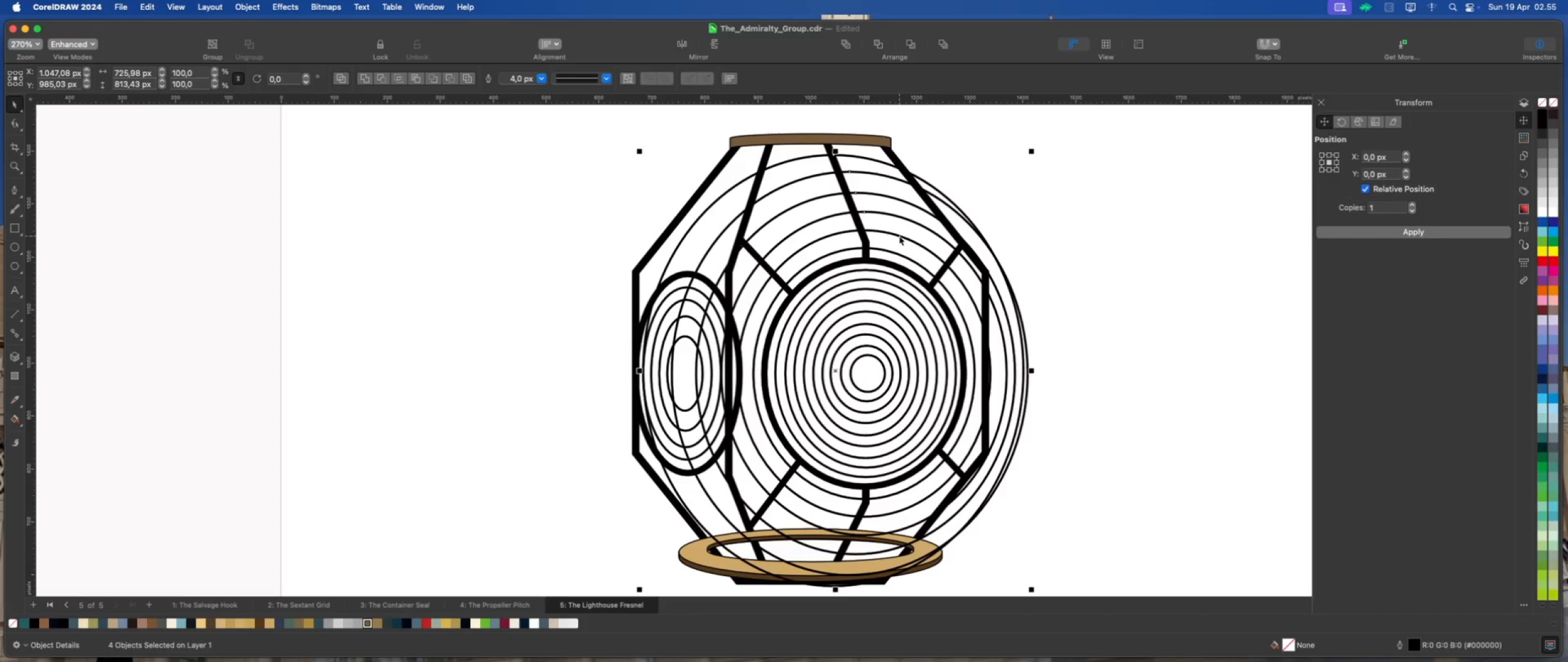 
left_click([899, 236])
 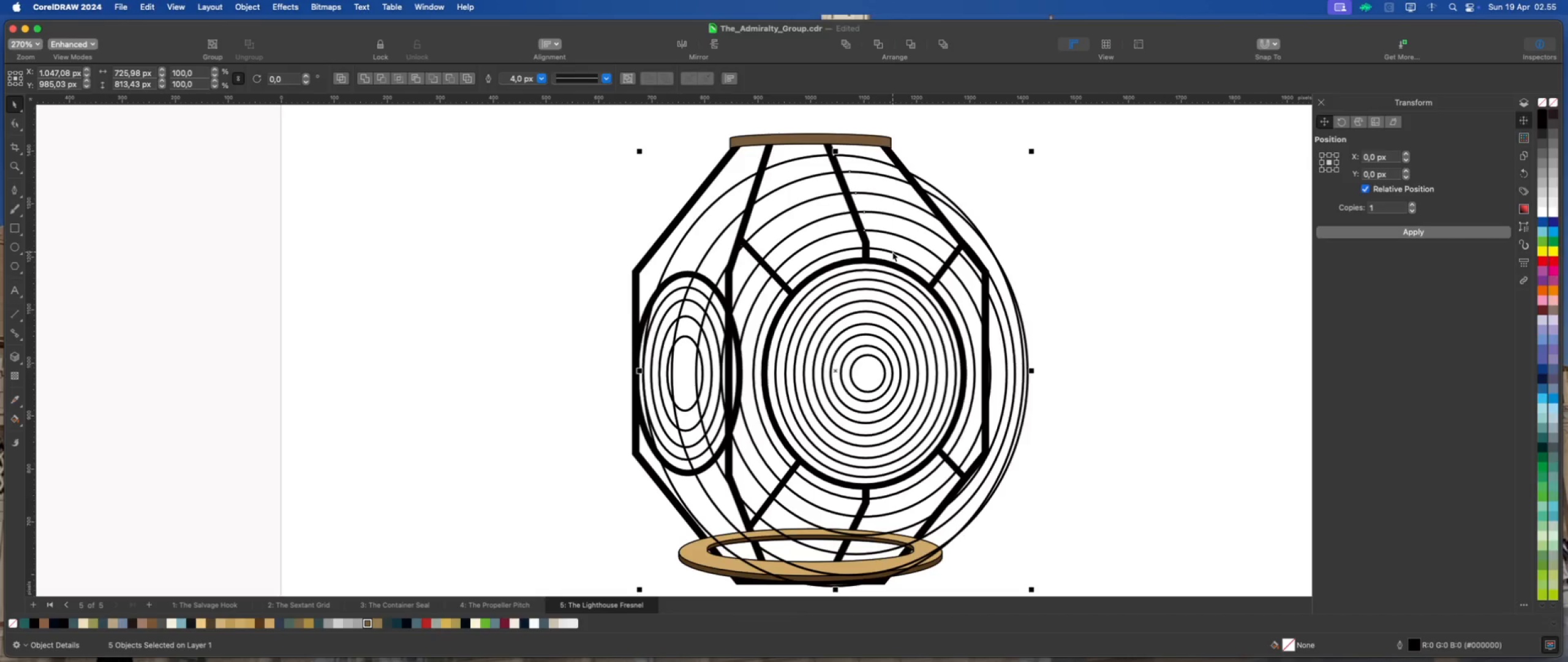 
left_click([892, 252])
 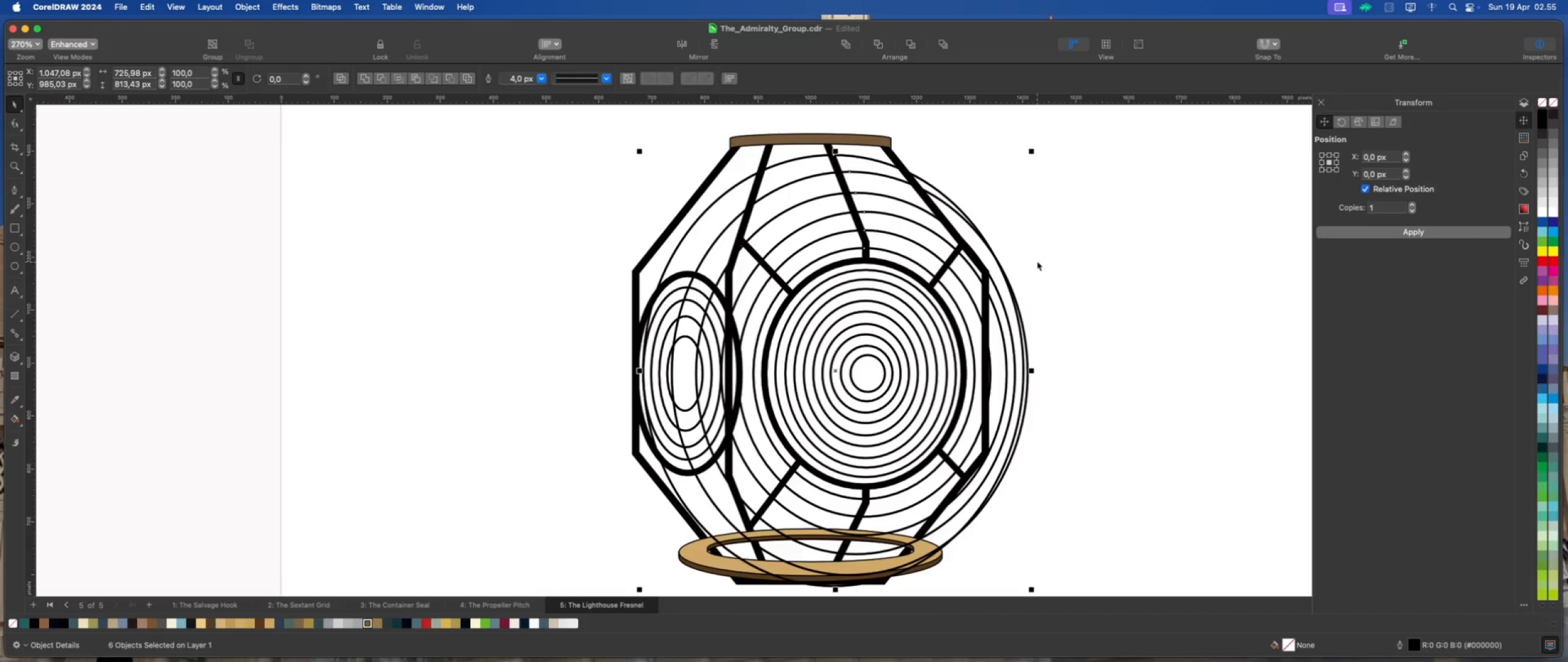 
key(Meta+G)
 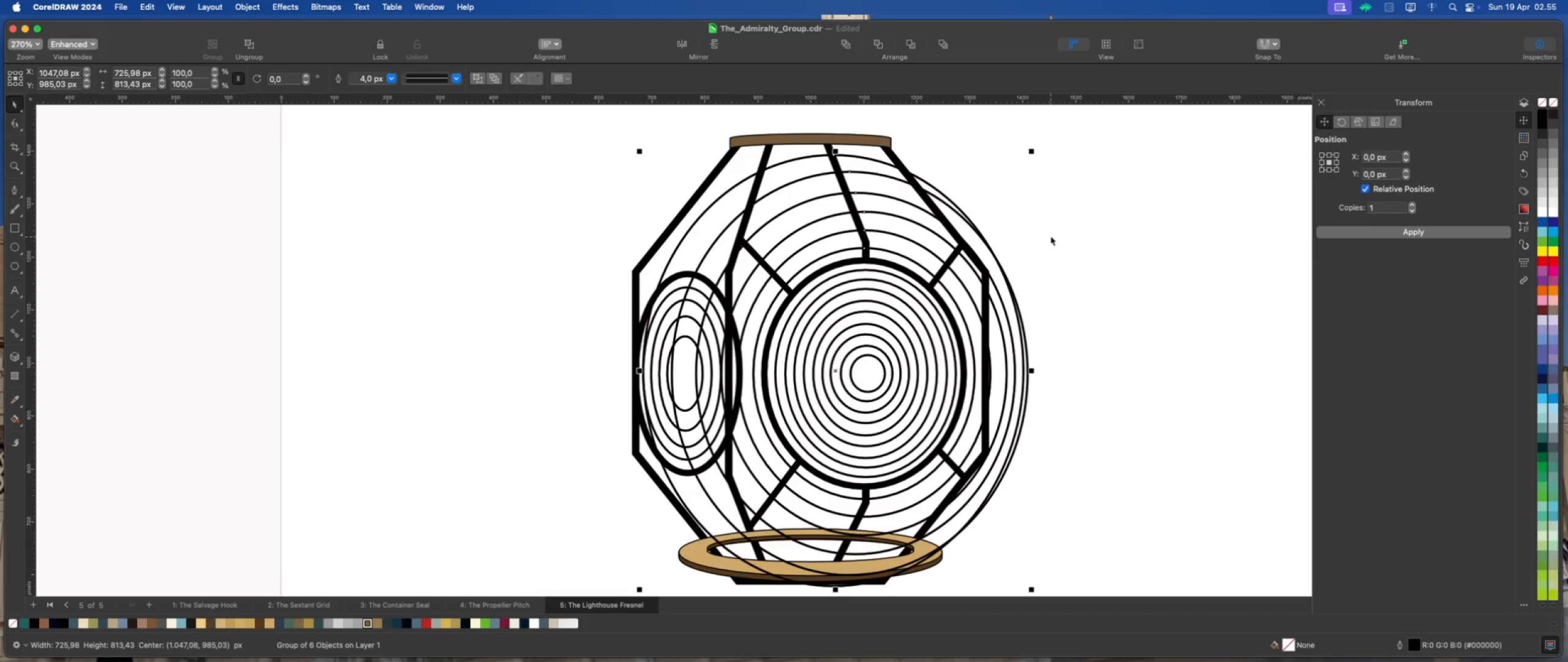 
left_click([1052, 236])
 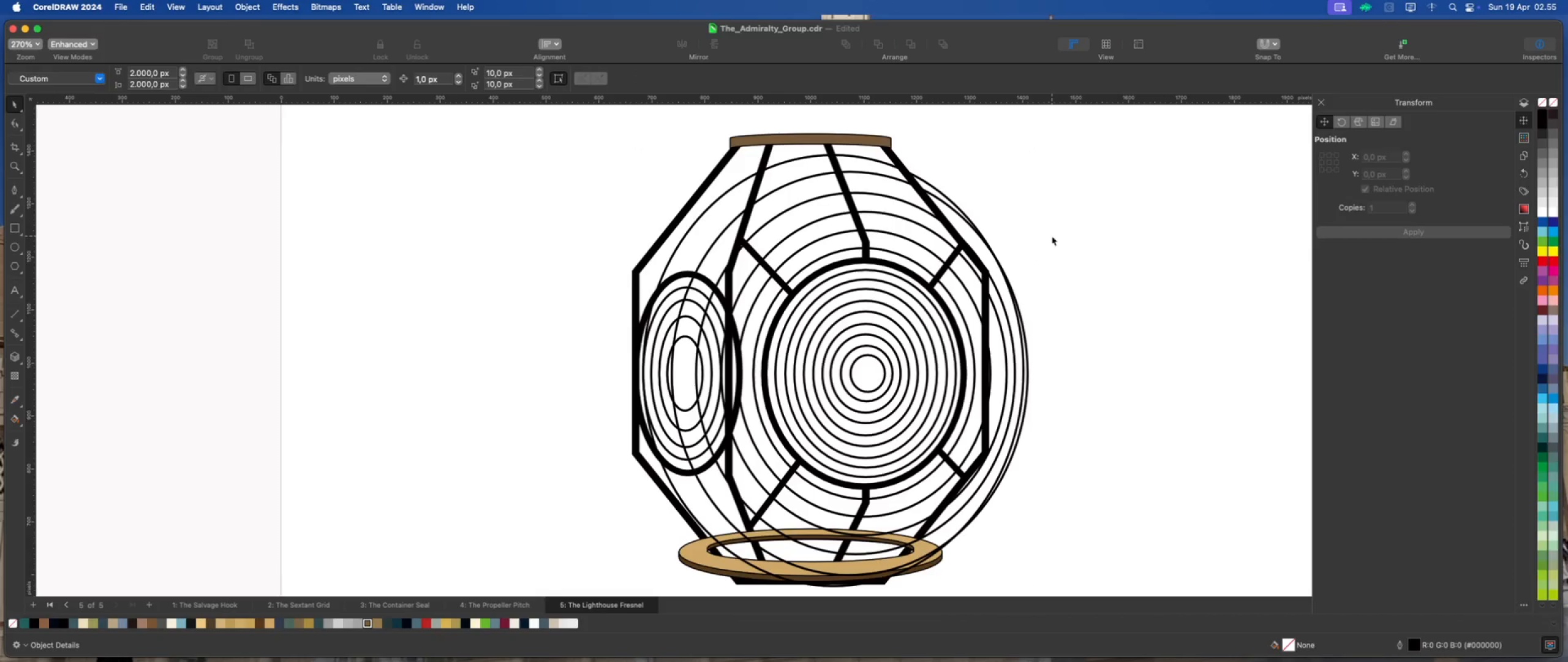 
key(Meta+S)
 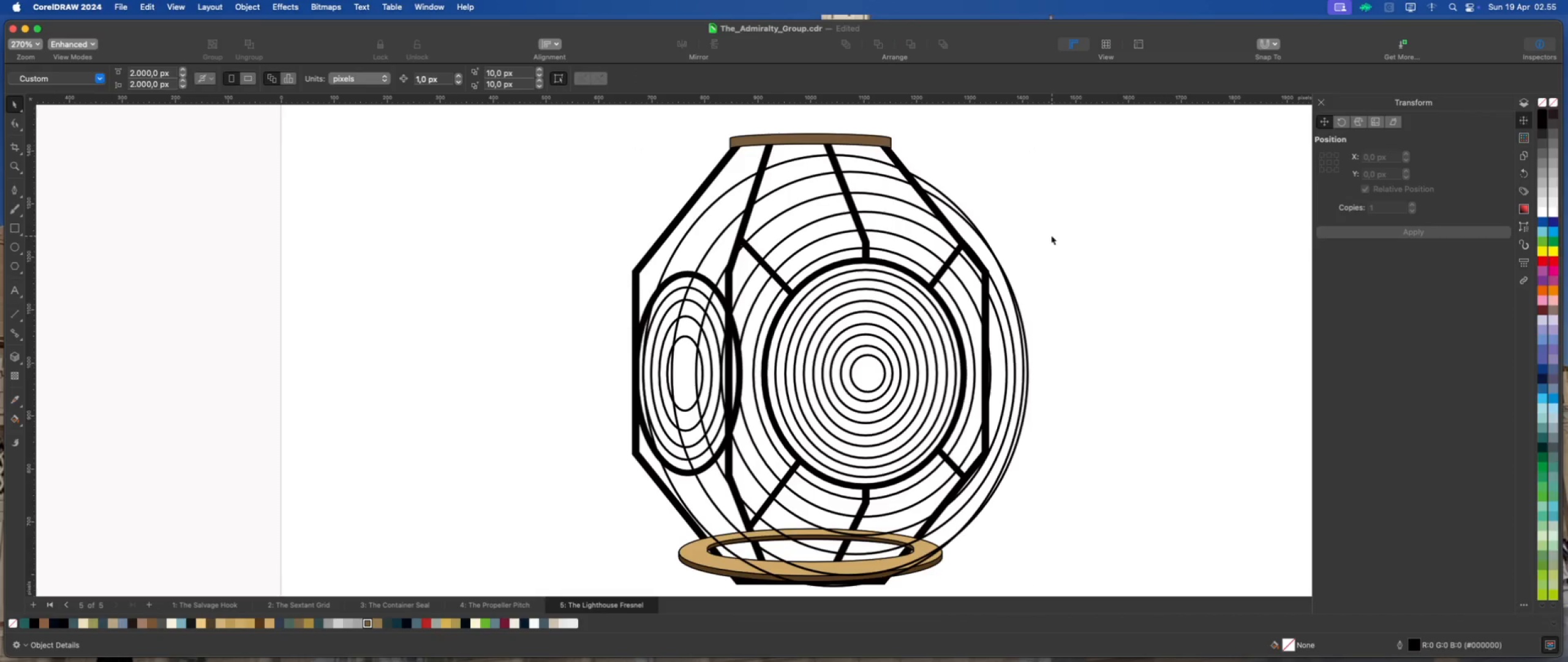 
left_click([1052, 236])
 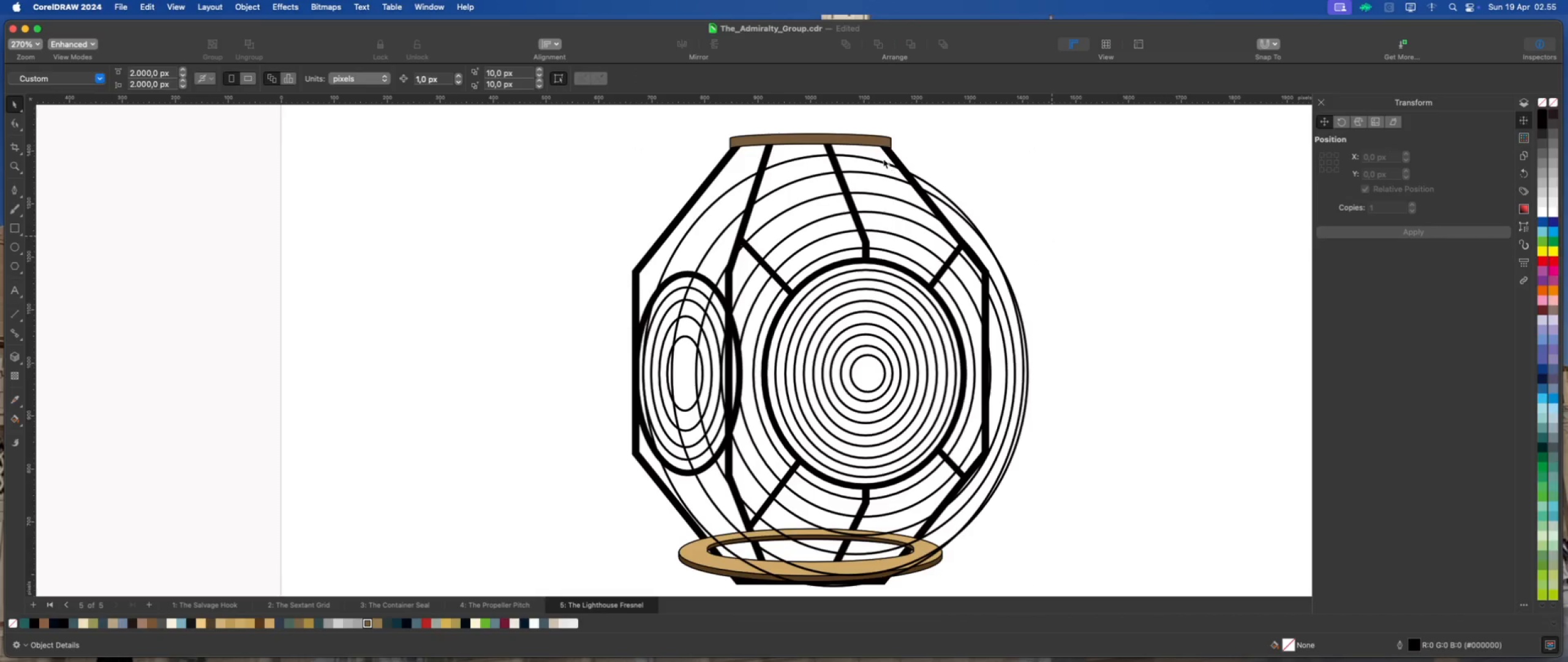 
scroll: coordinate [882, 158], scroll_direction: up, amount: 1.0
 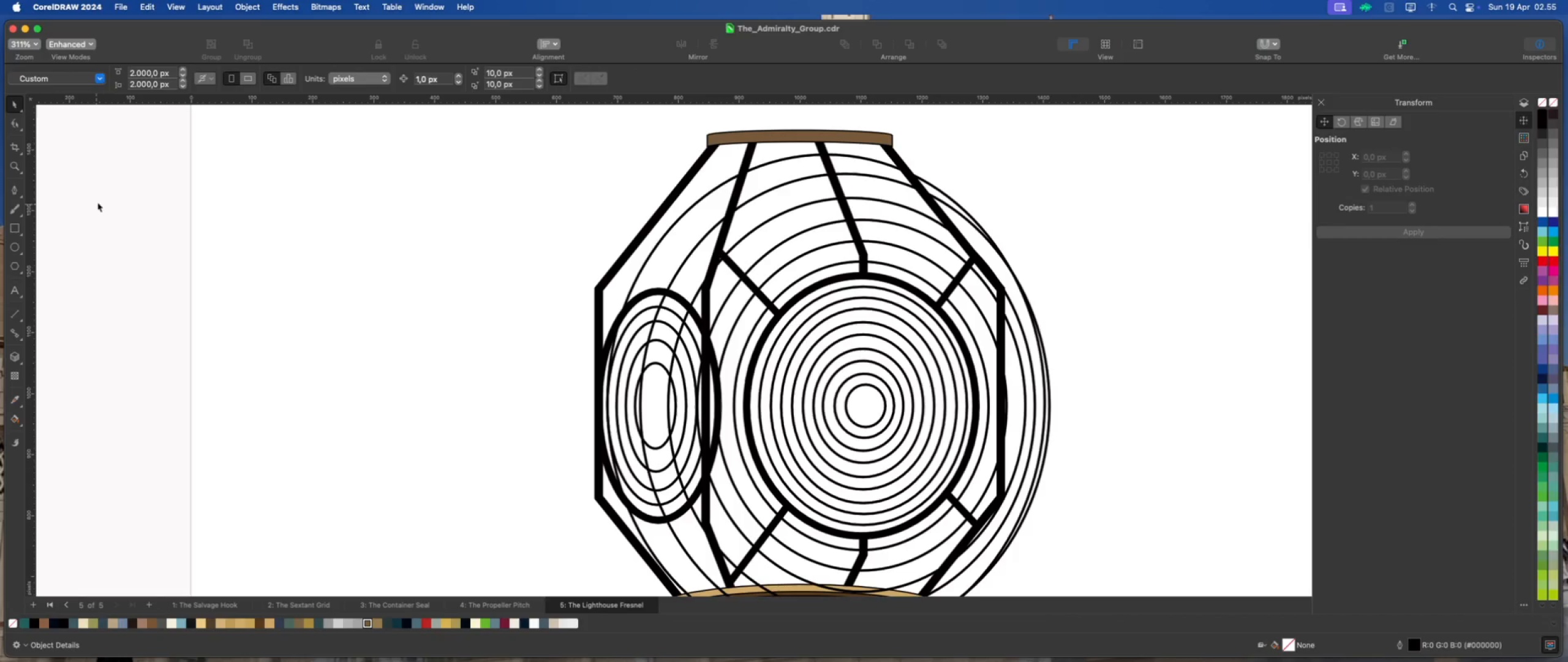 
left_click([17, 191])
 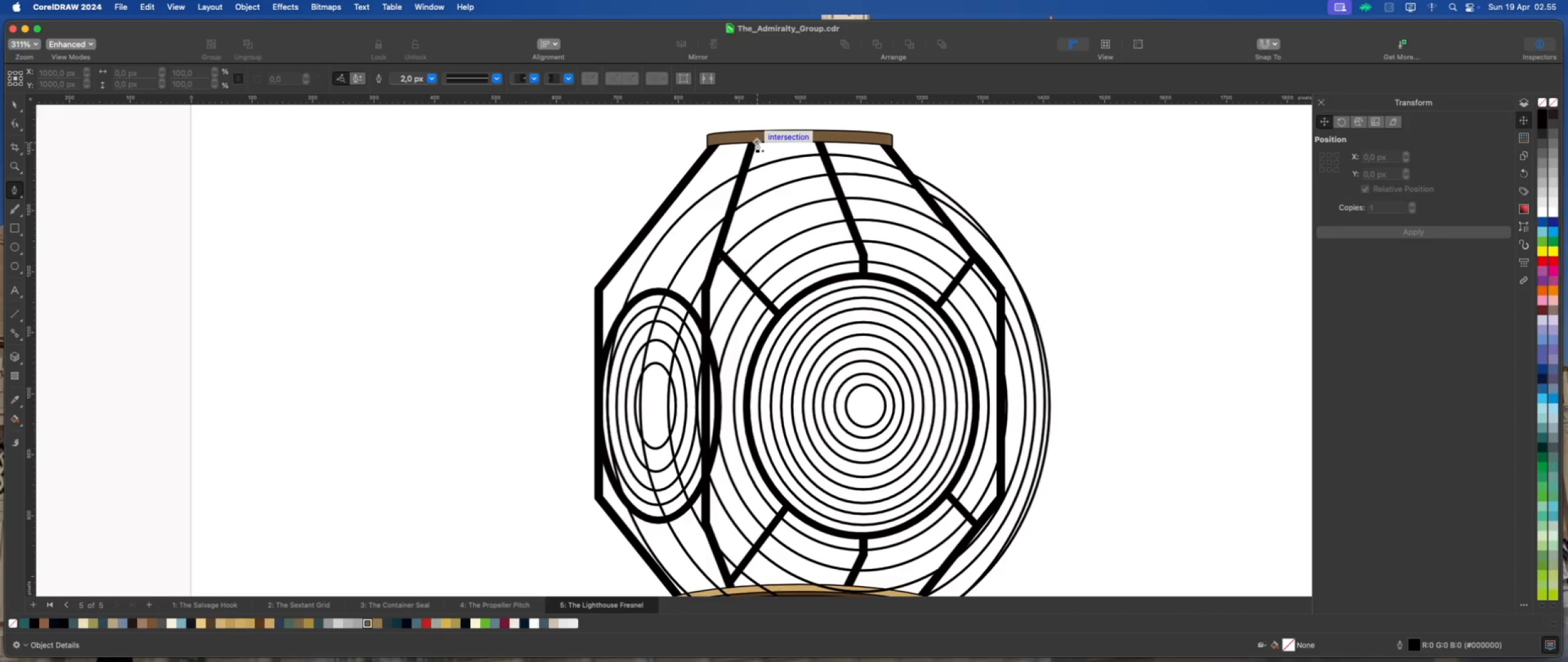 
left_click([757, 142])
 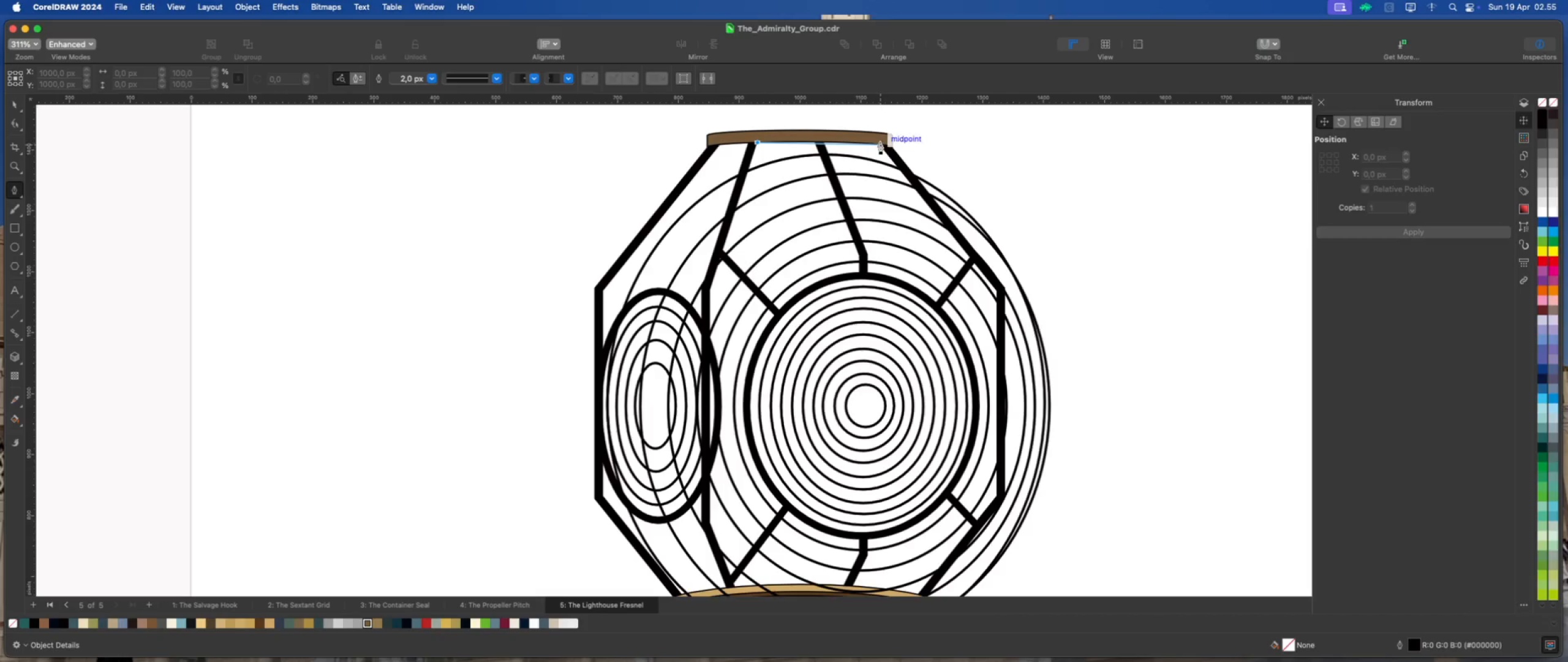 
left_click([880, 144])
 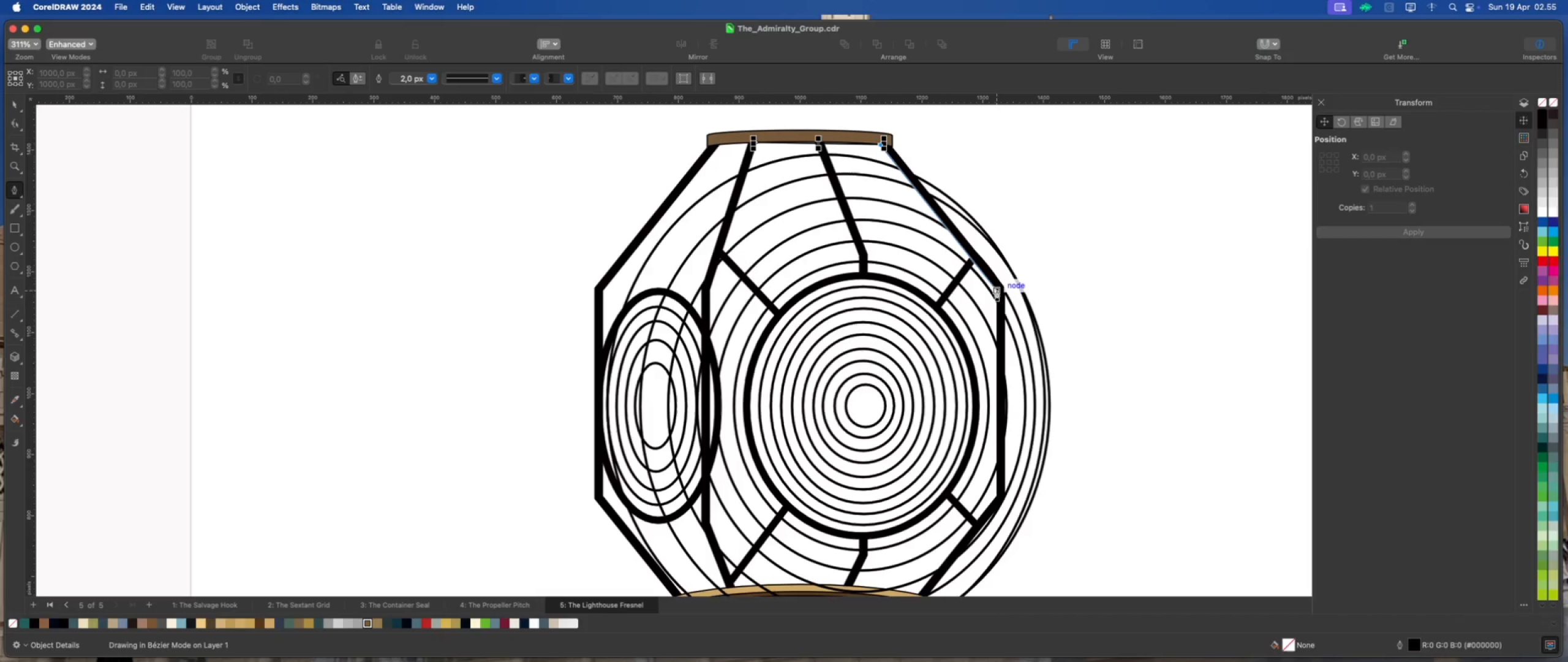 
left_click([997, 290])
 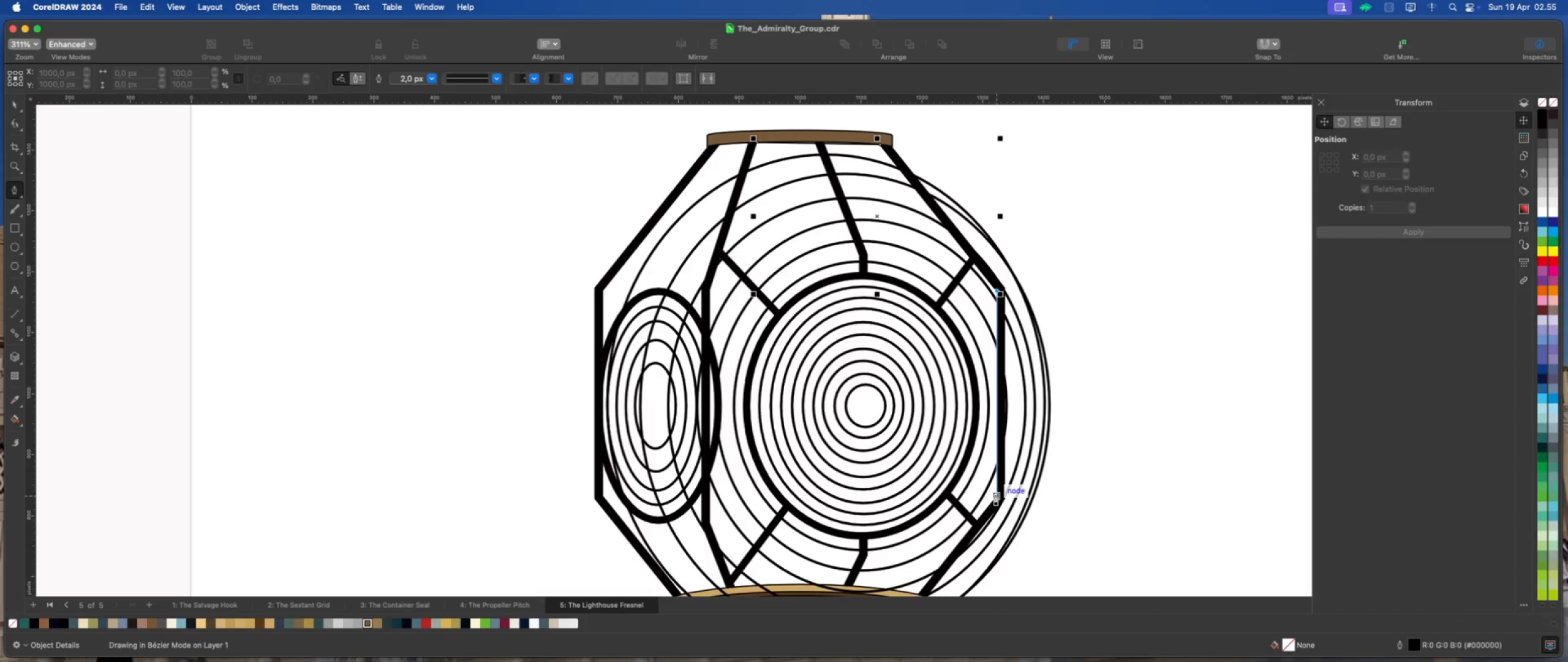 
left_click([995, 495])
 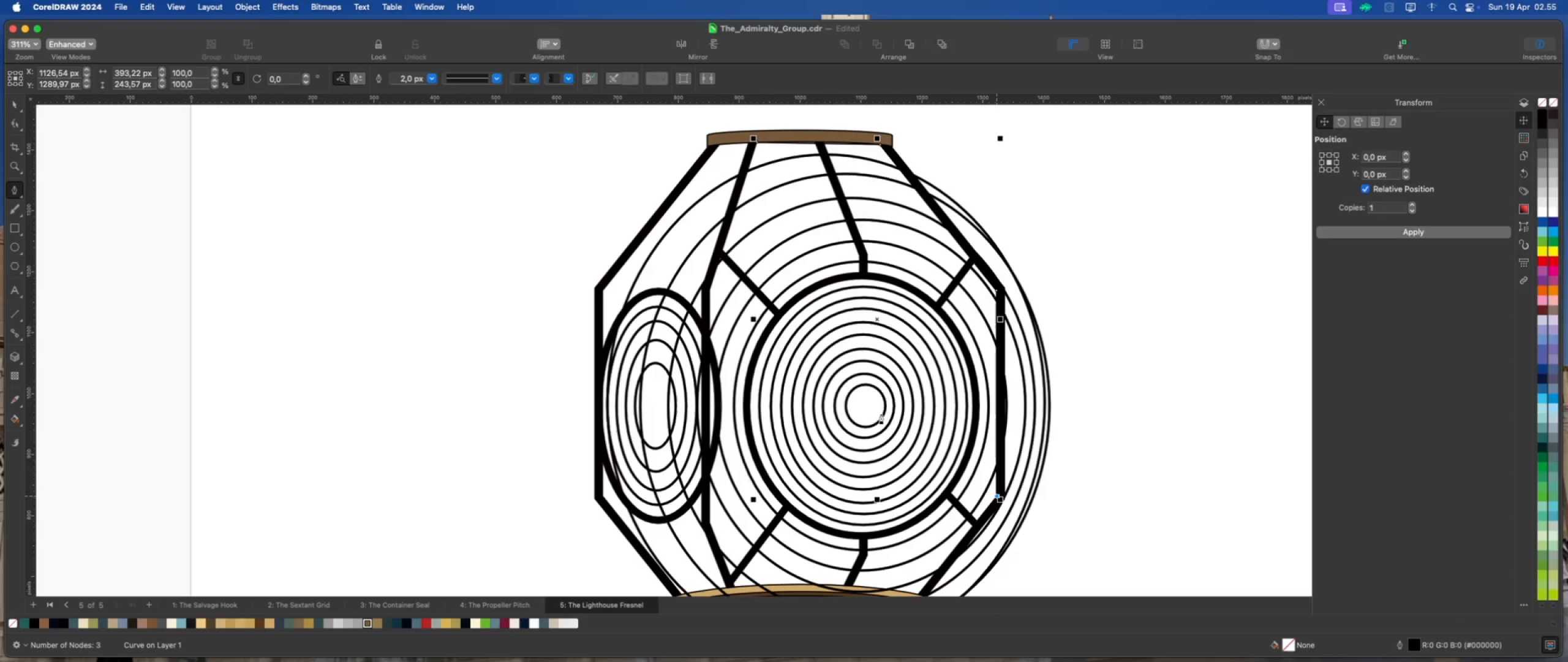 
scroll: coordinate [876, 400], scroll_direction: down, amount: 3.0
 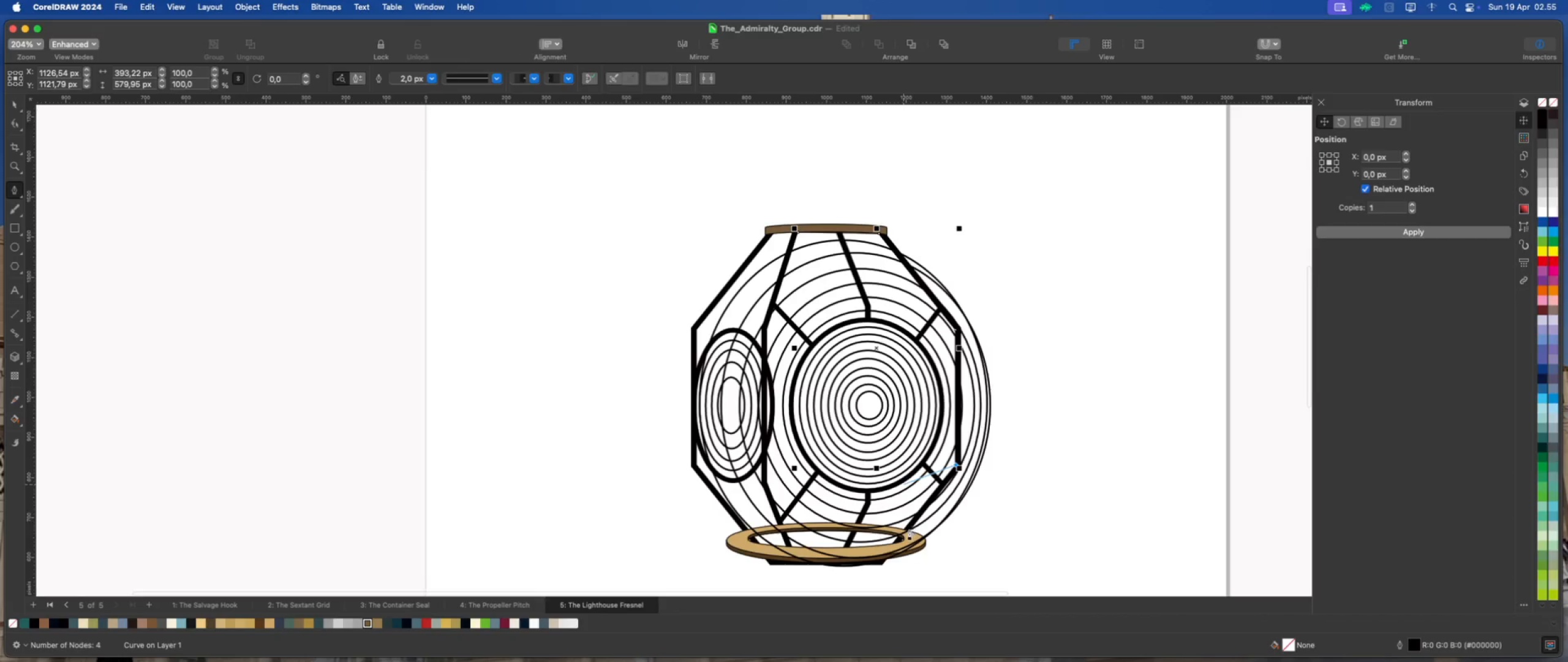 
scroll: coordinate [881, 563], scroll_direction: up, amount: 5.0
 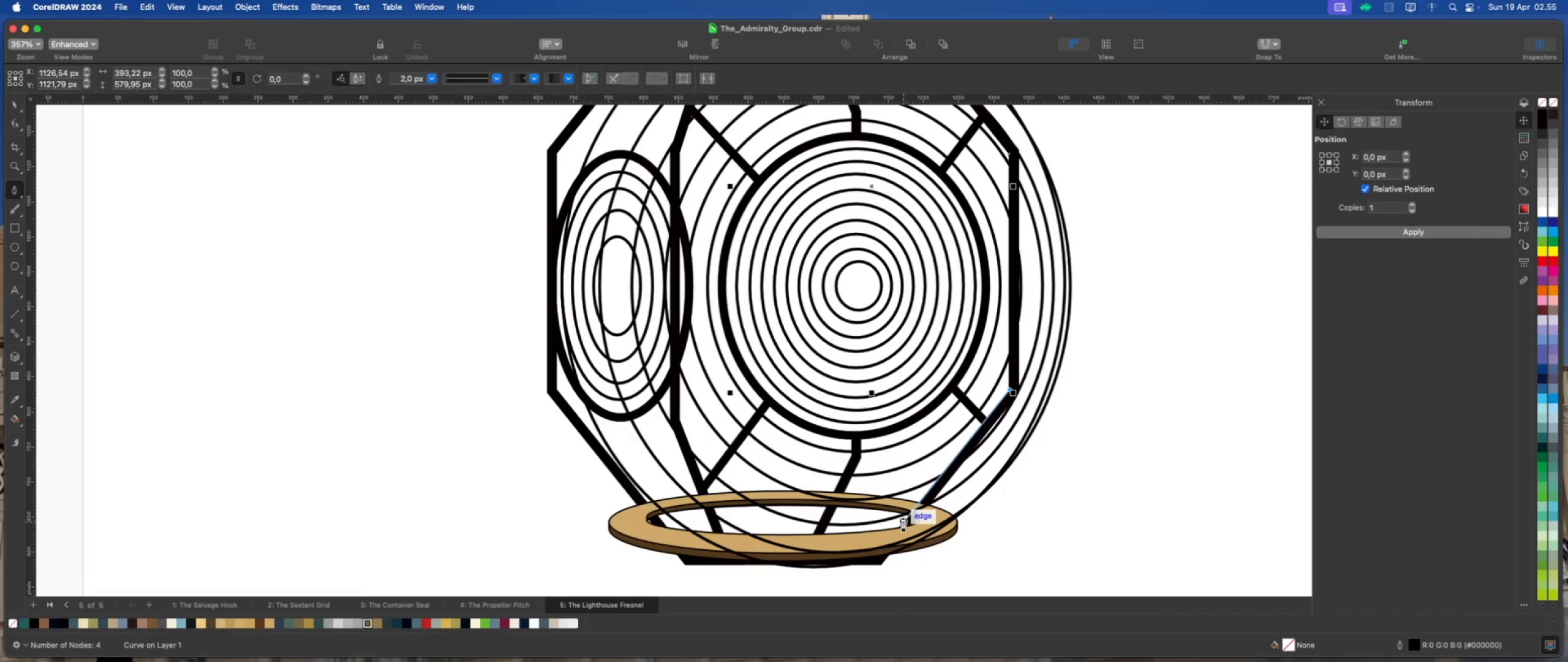 
mouse_move([859, 576])
 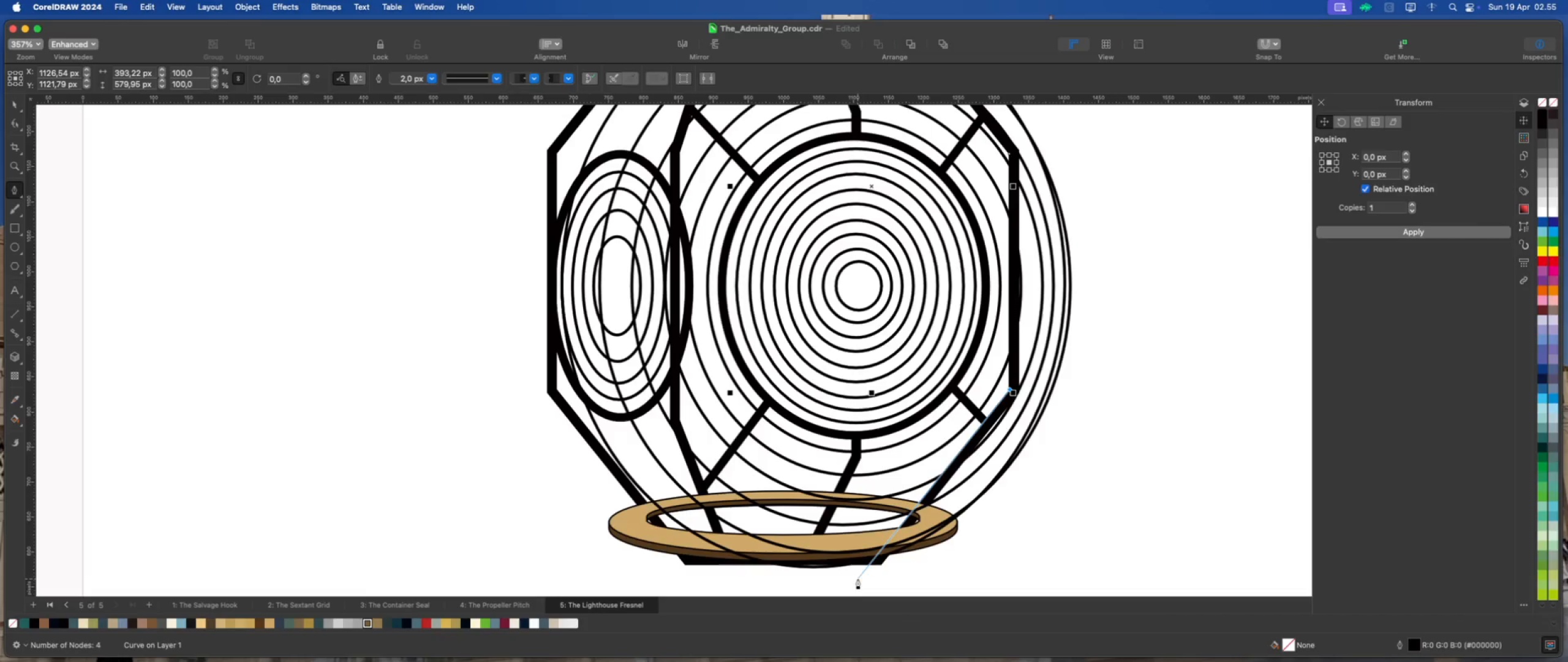 
left_click([858, 579])
 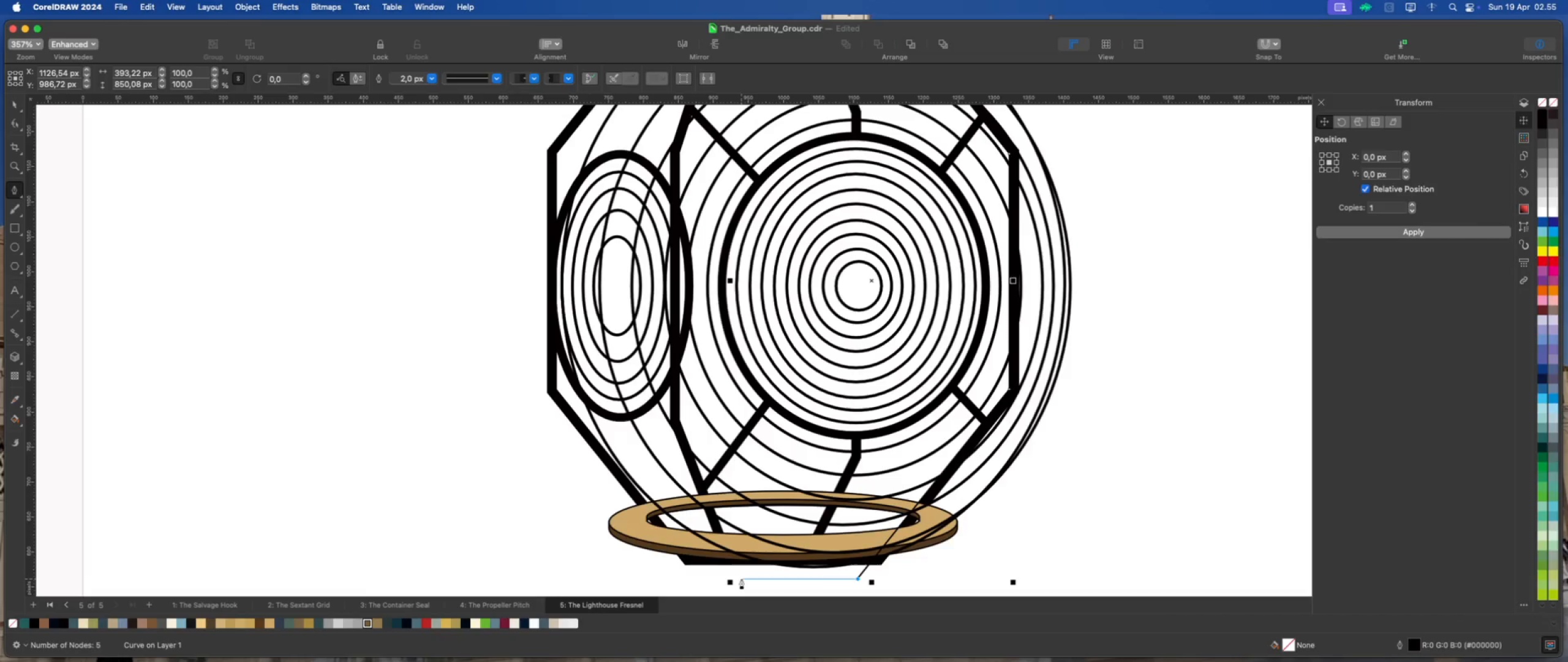 
left_click([739, 578])
 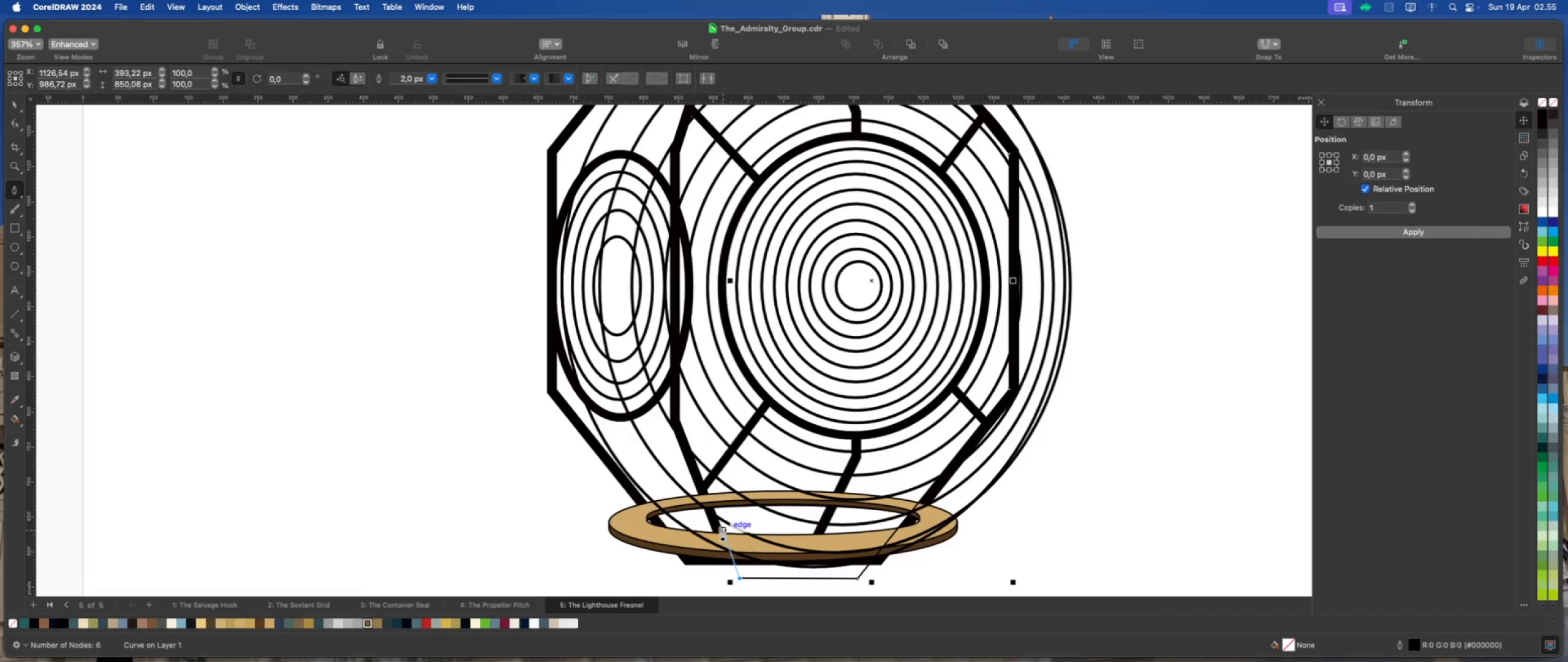 
left_click([722, 530])
 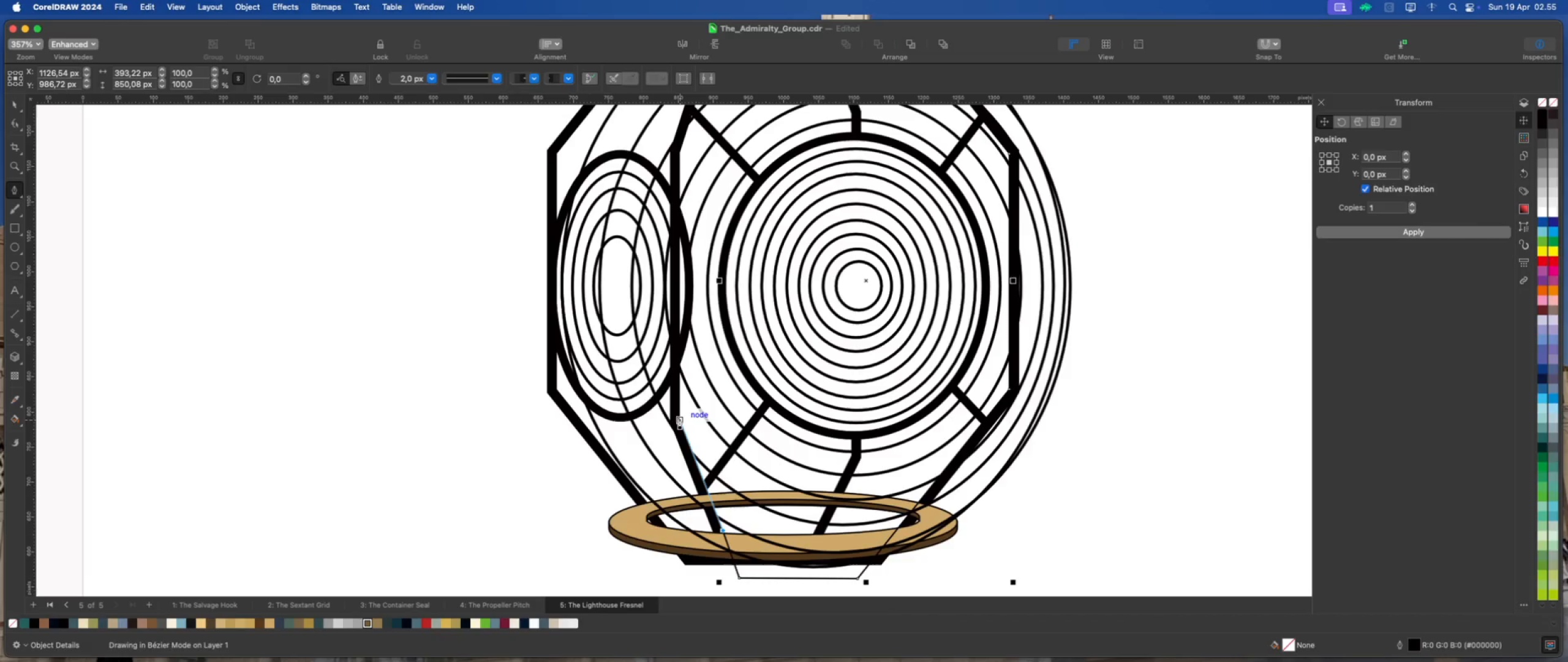 
left_click([679, 419])
 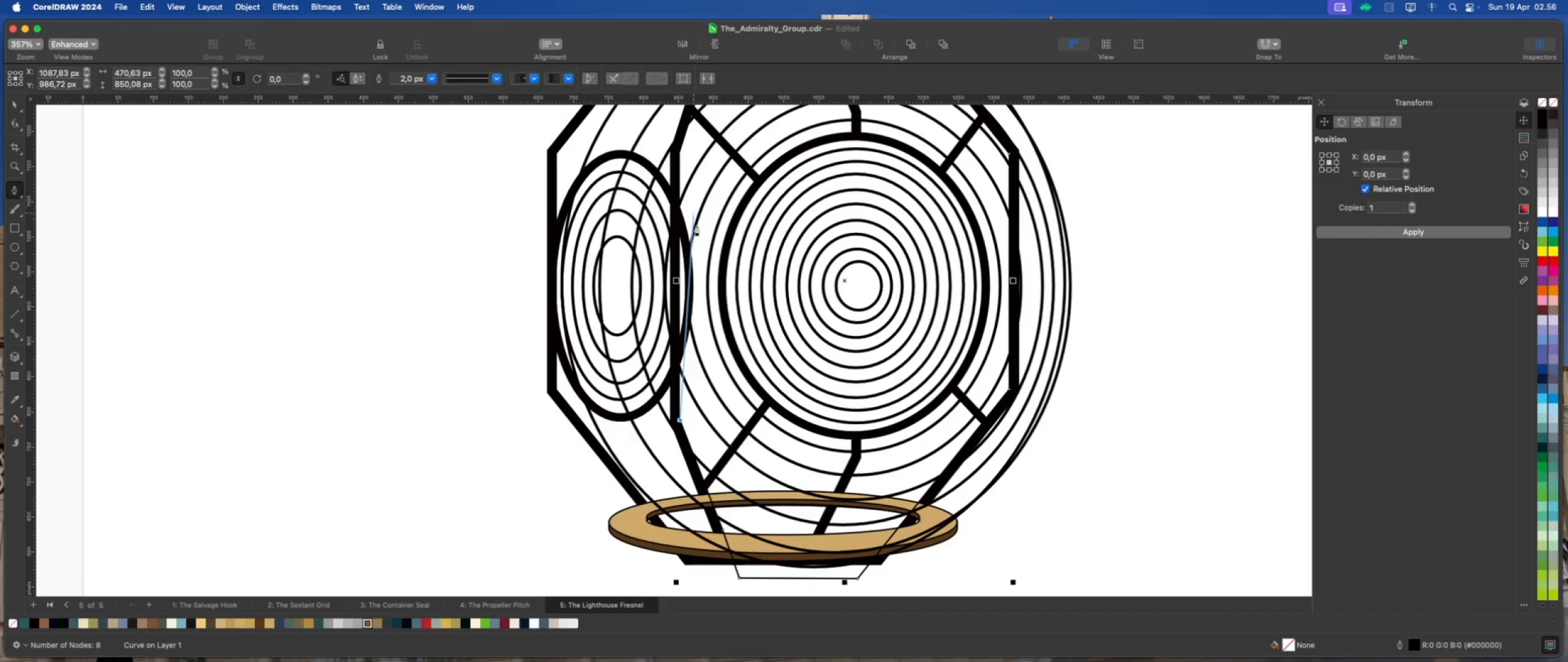 
scroll: coordinate [674, 370], scroll_direction: down, amount: 3.0
 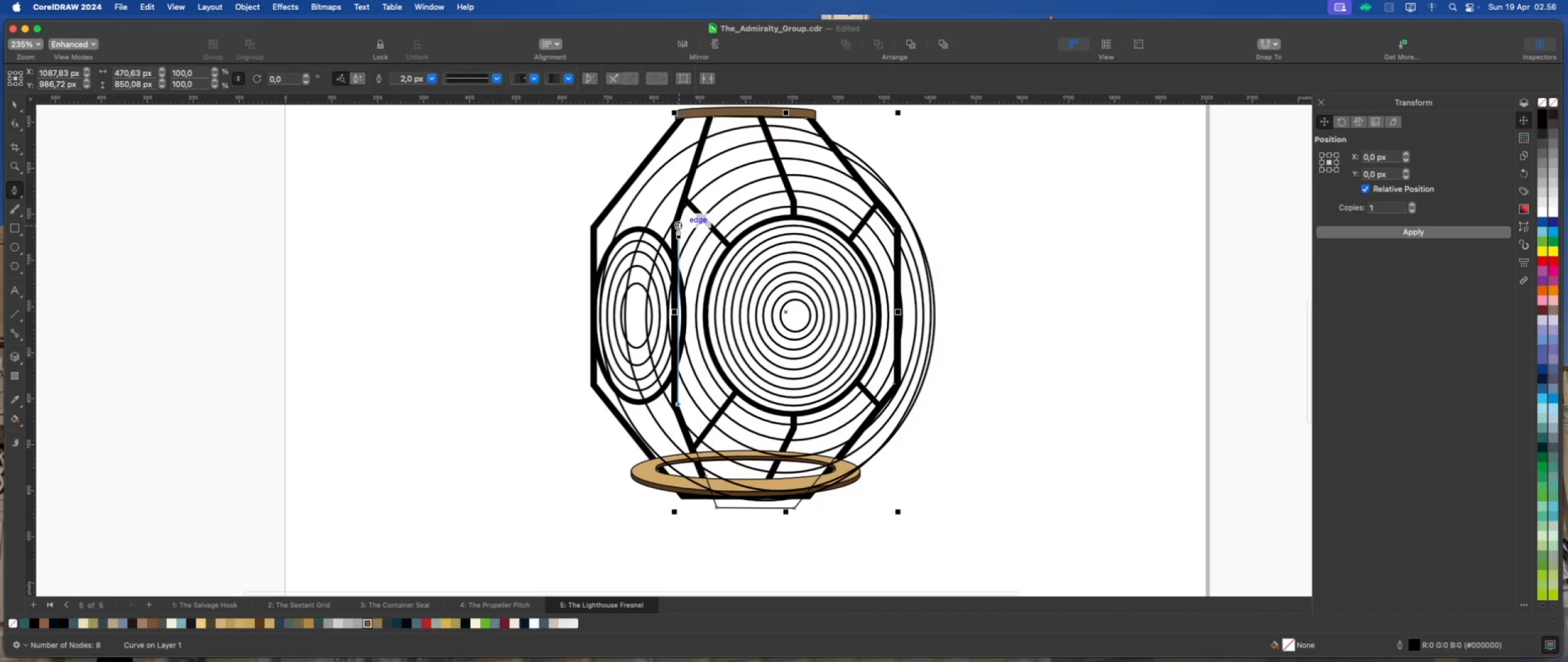 
left_click([677, 228])
 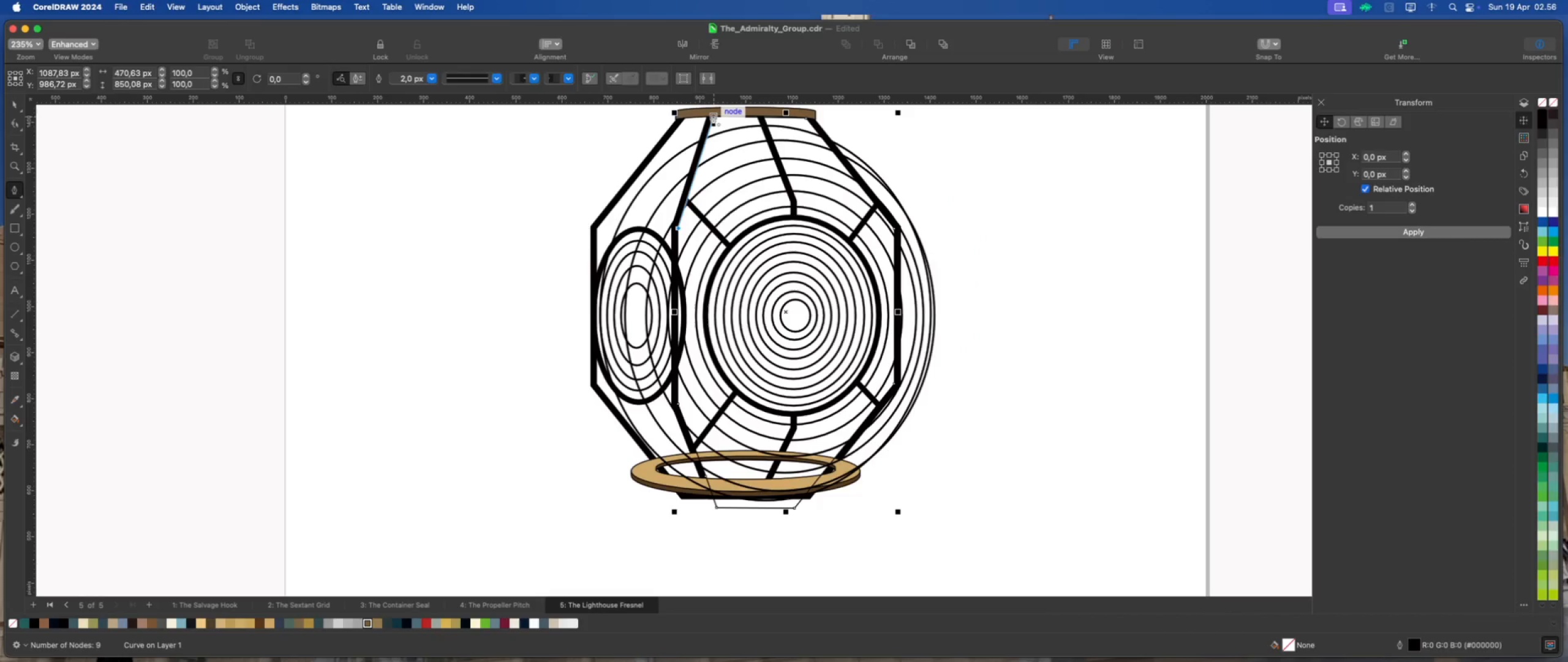 
left_click([713, 116])
 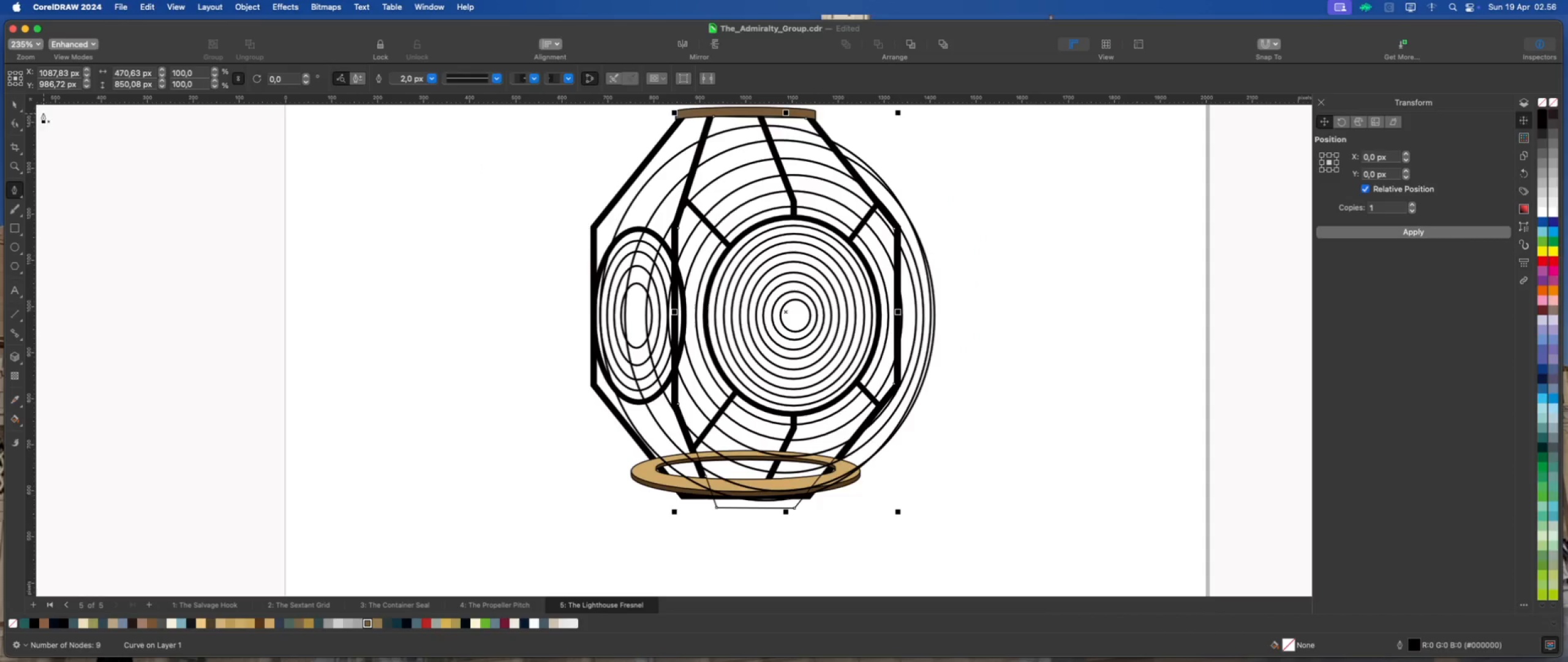 
left_click([12, 105])
 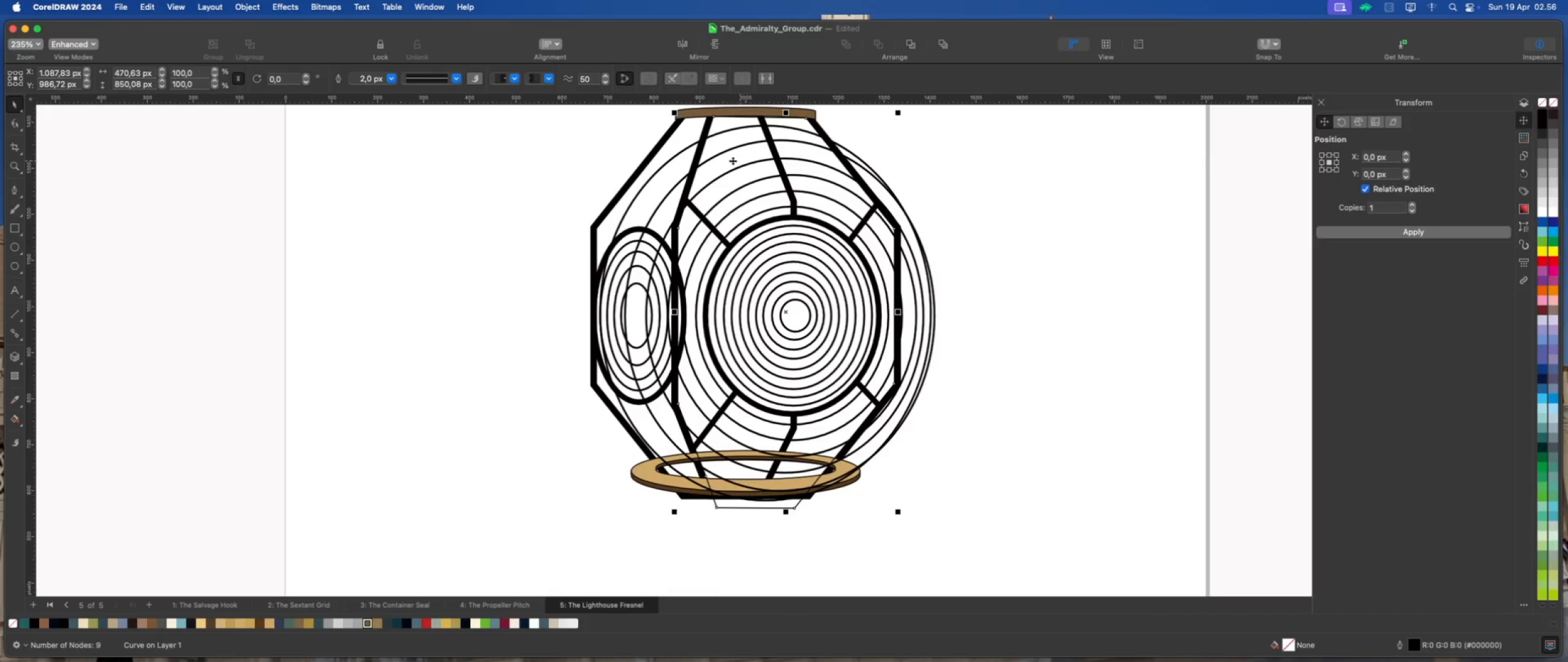 
hold_key(key=ShiftLeft, duration=0.73)
left_click([666, 170])
 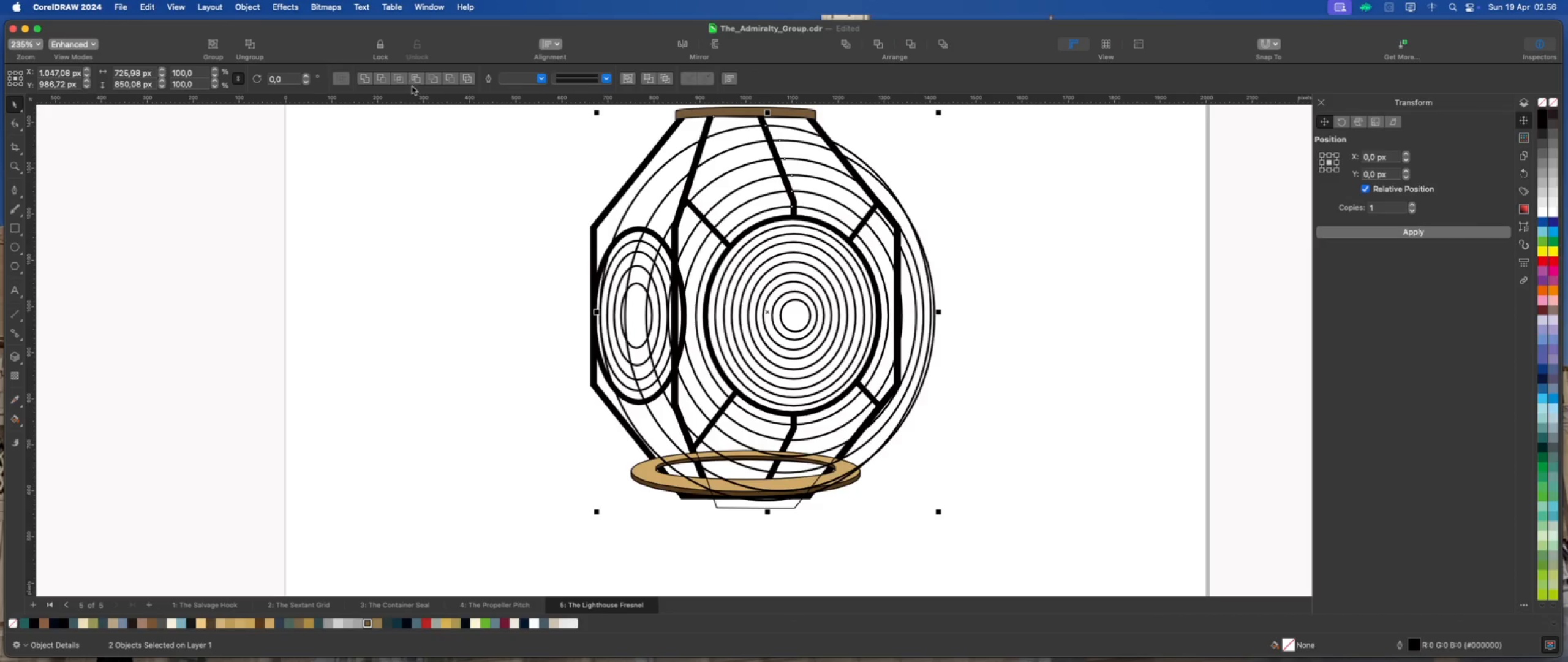 
left_click([401, 78])
 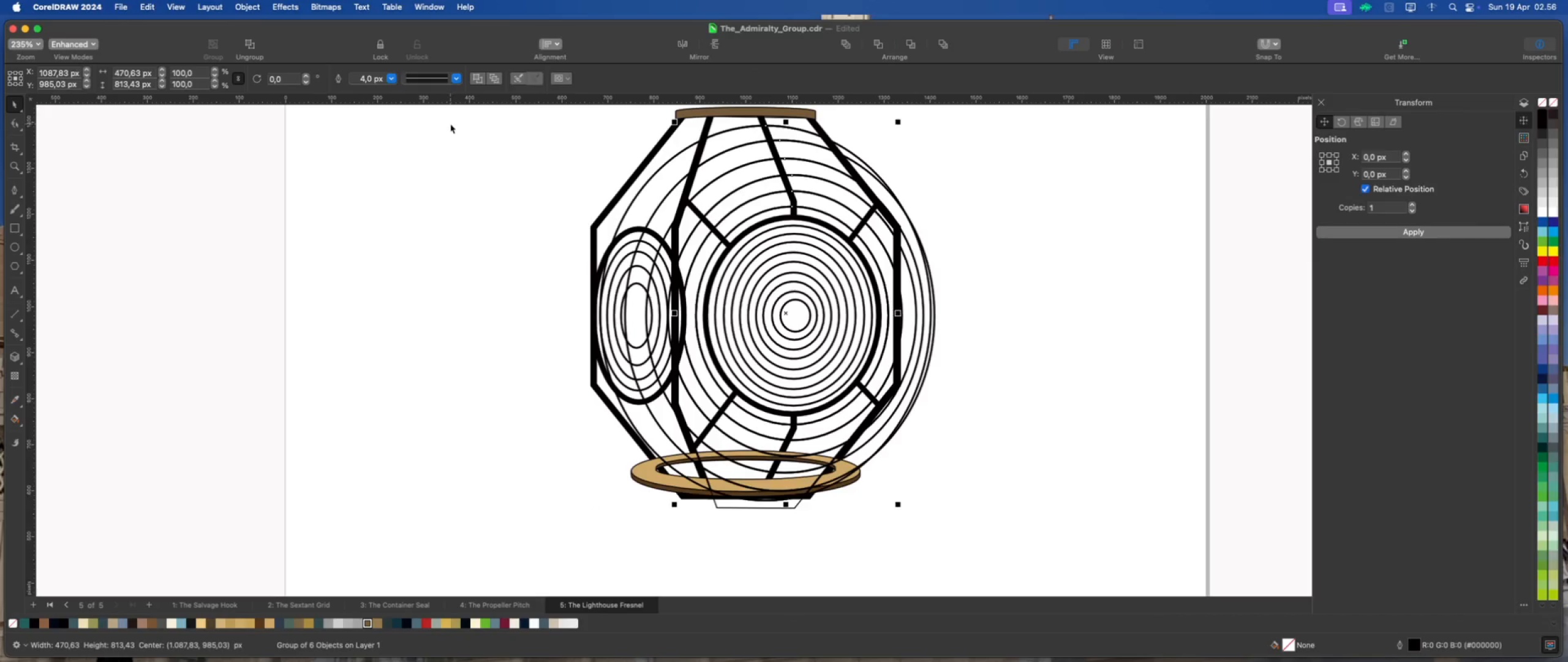 
left_click([450, 124])
 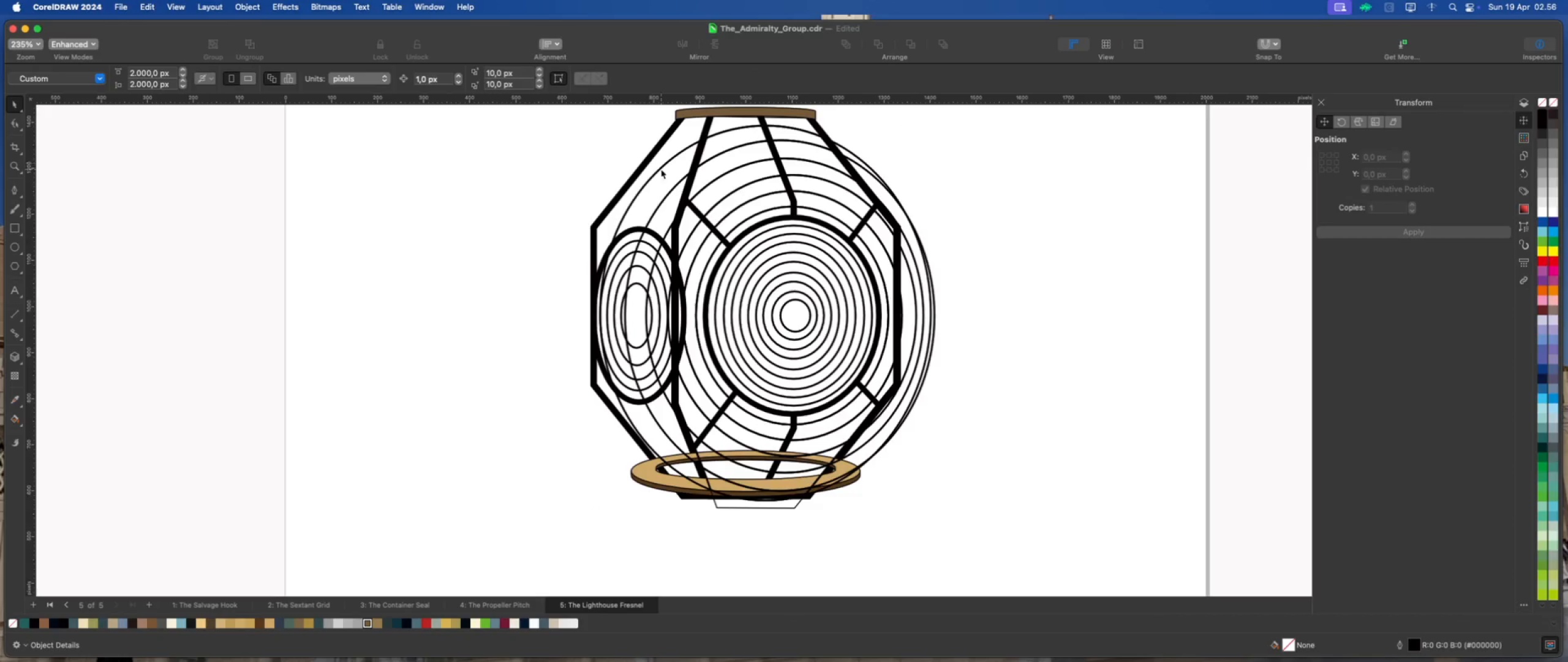 
left_click([663, 170])
 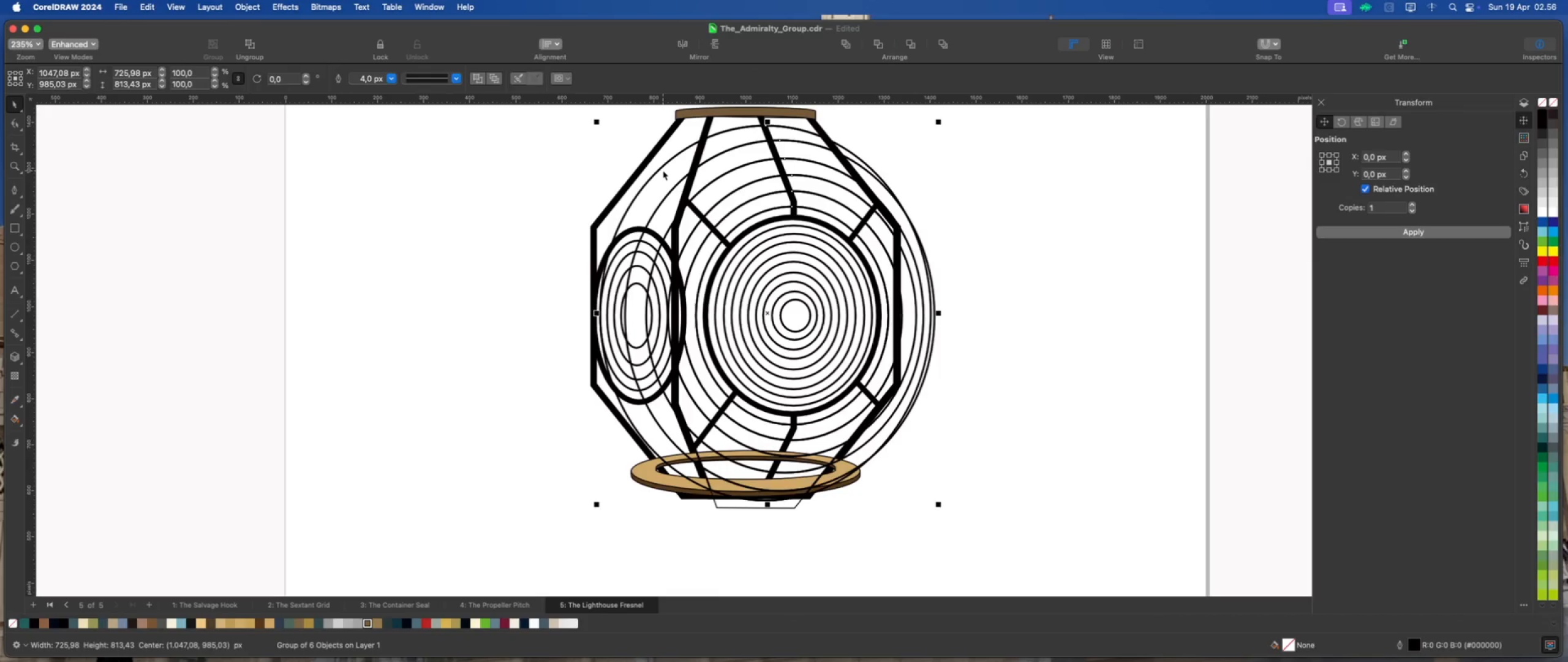 
key(Delete)
 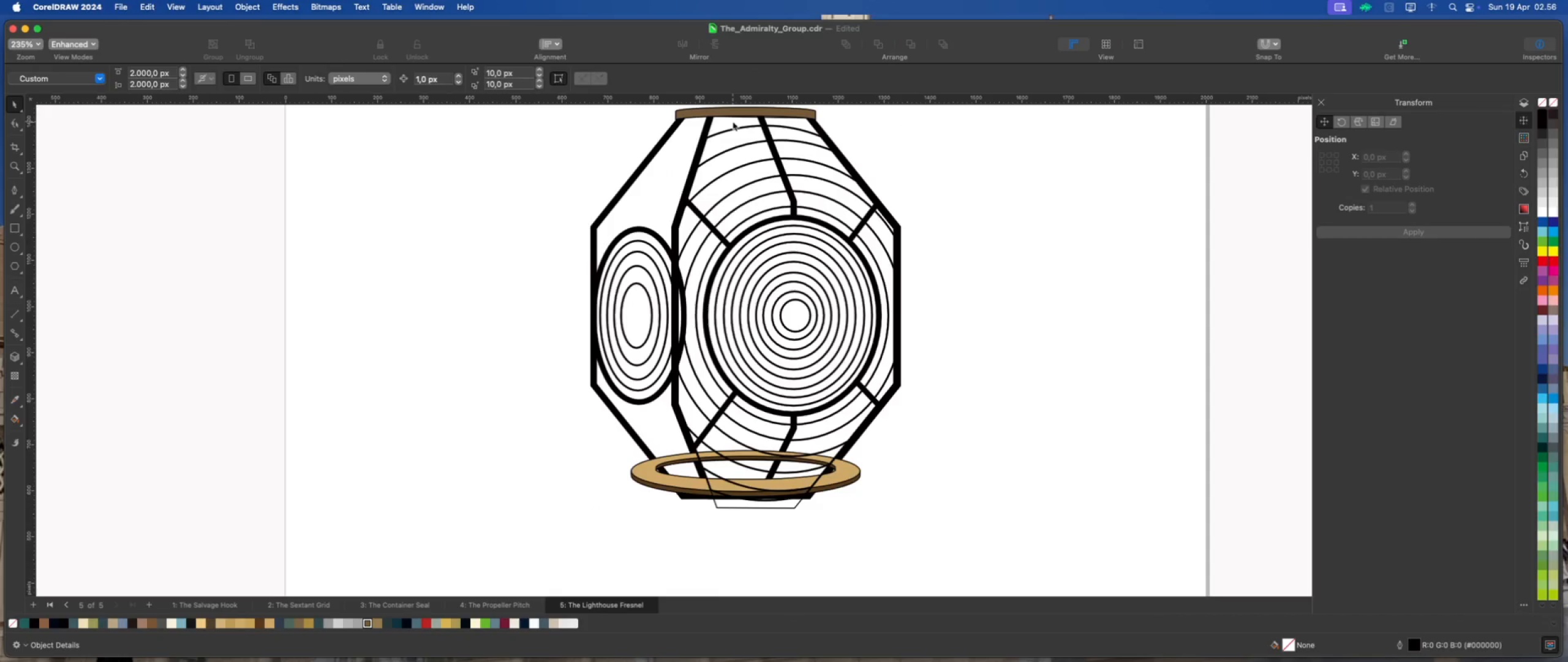 
left_click([732, 121])
 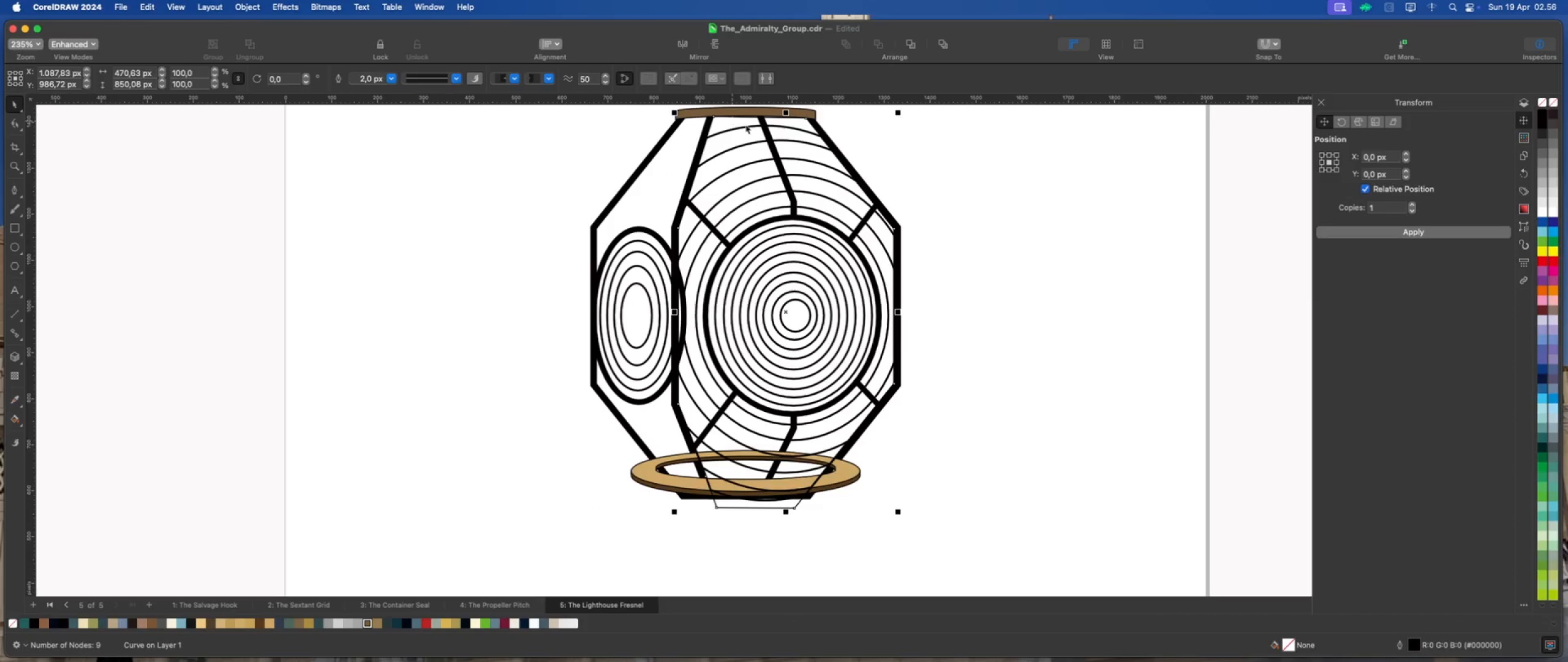 
key(Delete)
 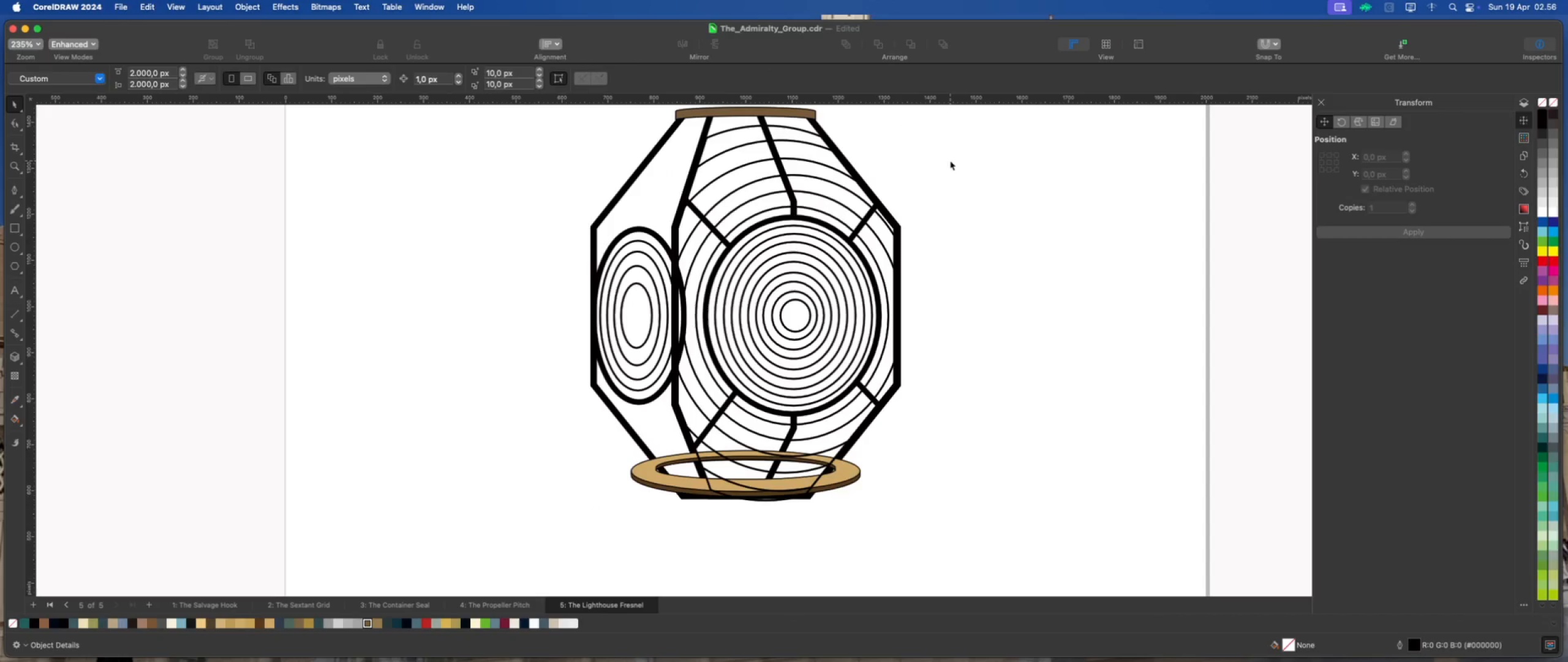 
left_click([950, 161])
 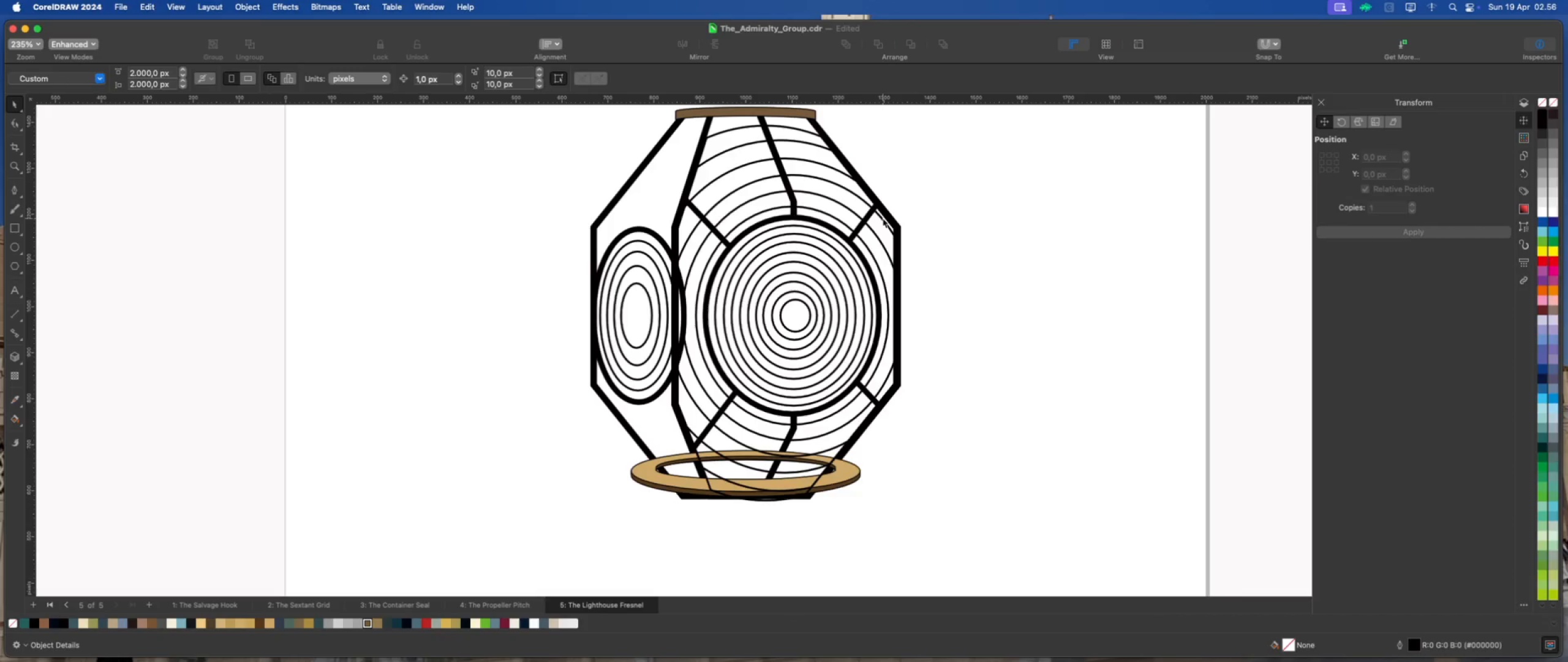 
wait(10.49)
 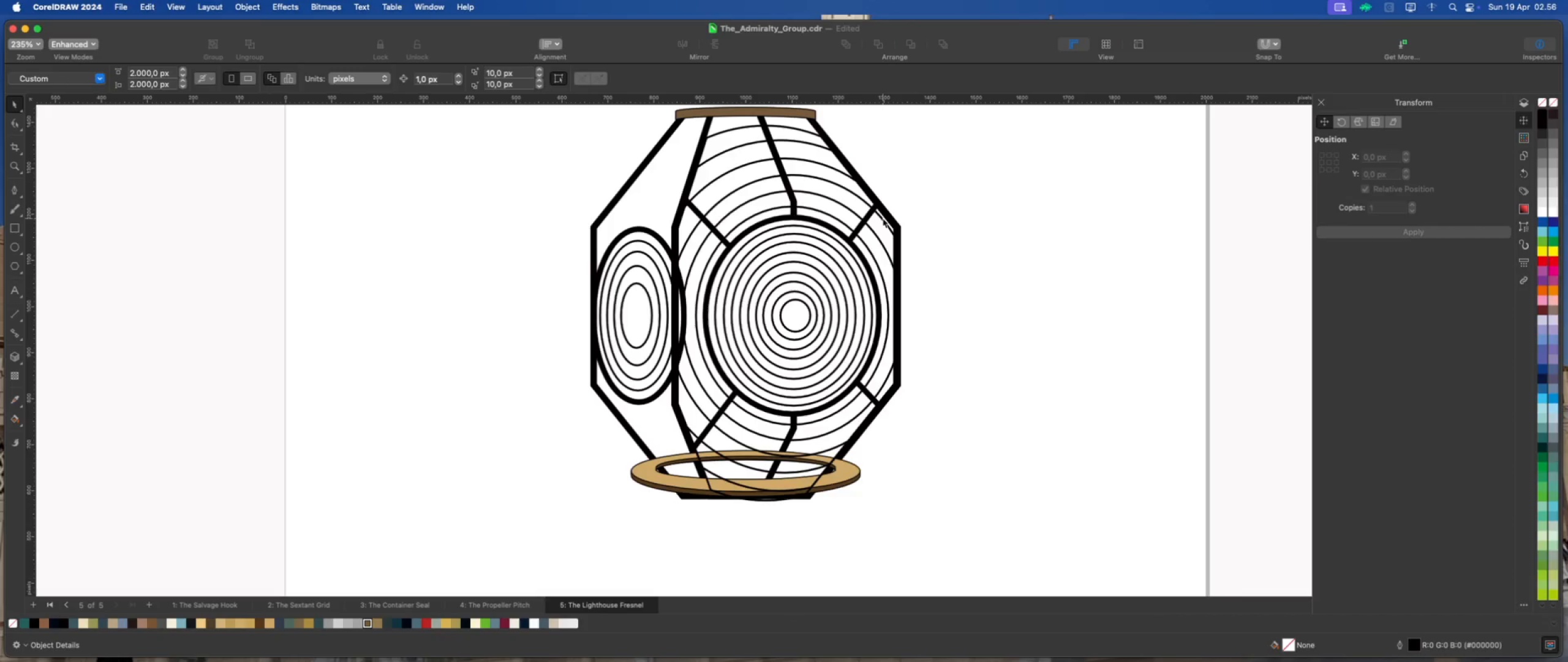 
right_click([848, 193])
 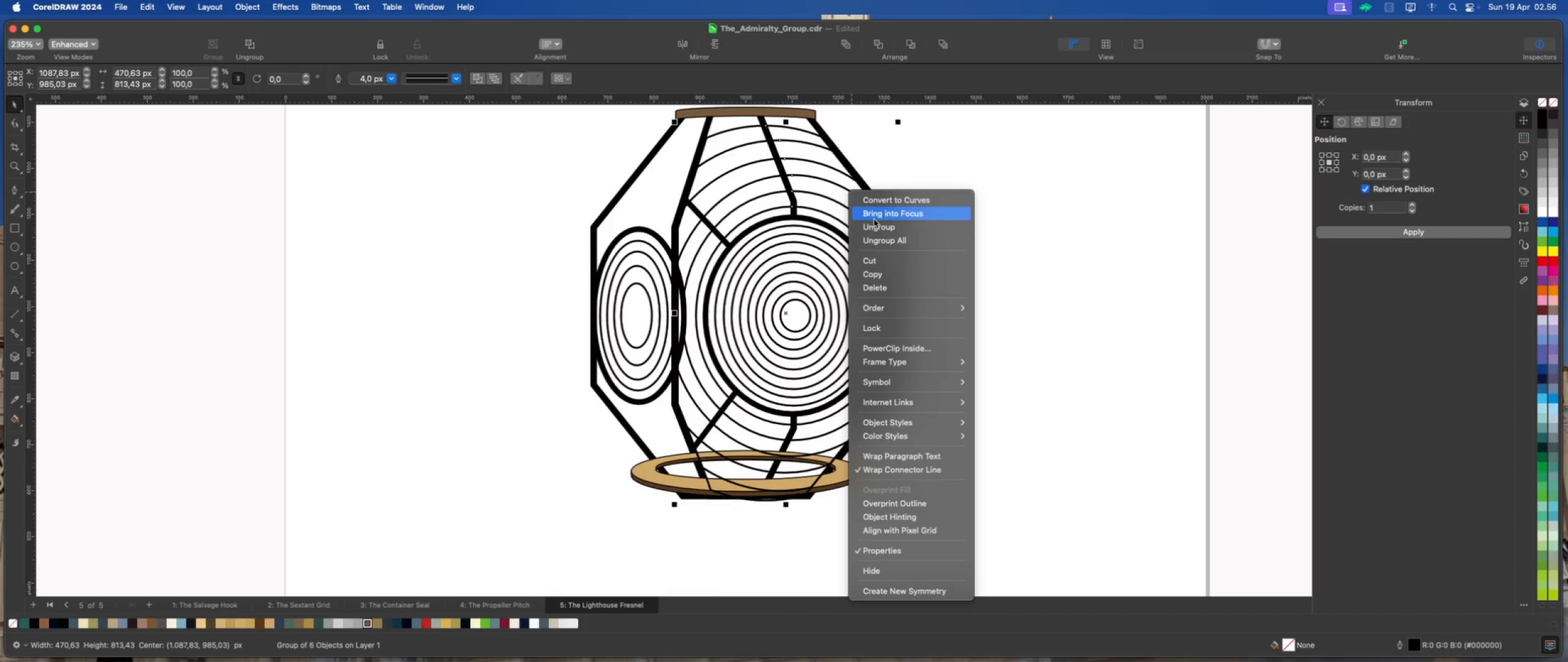 
left_click([875, 222])
 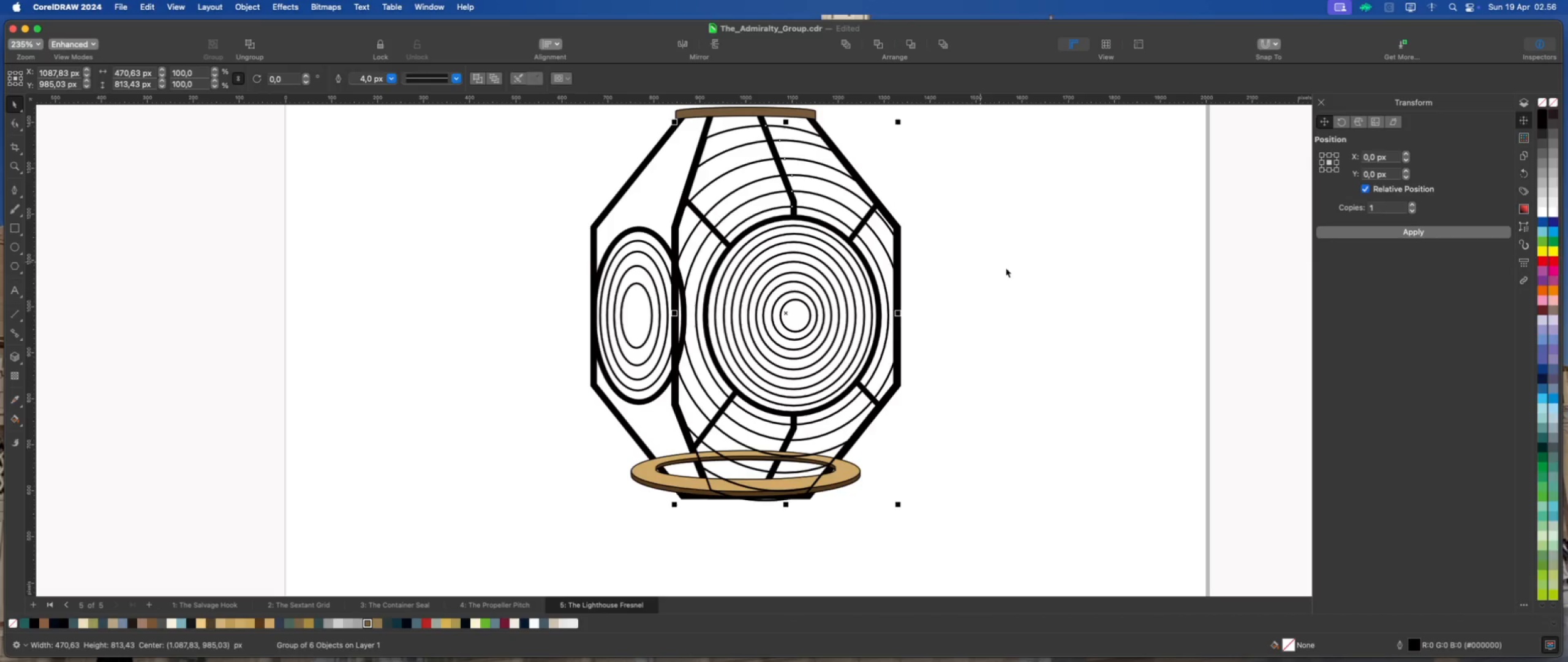 
left_click([1006, 268])
 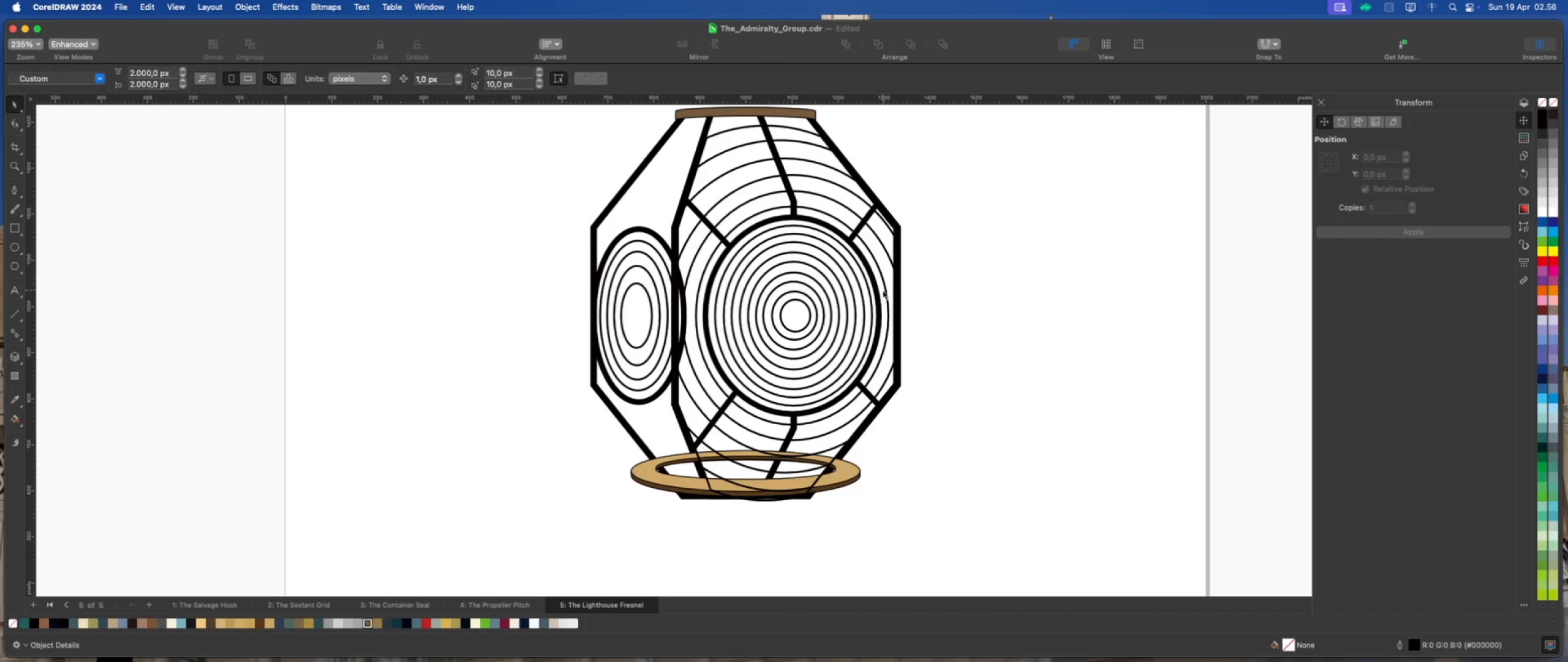 
scroll: coordinate [870, 297], scroll_direction: down, amount: 1.0
 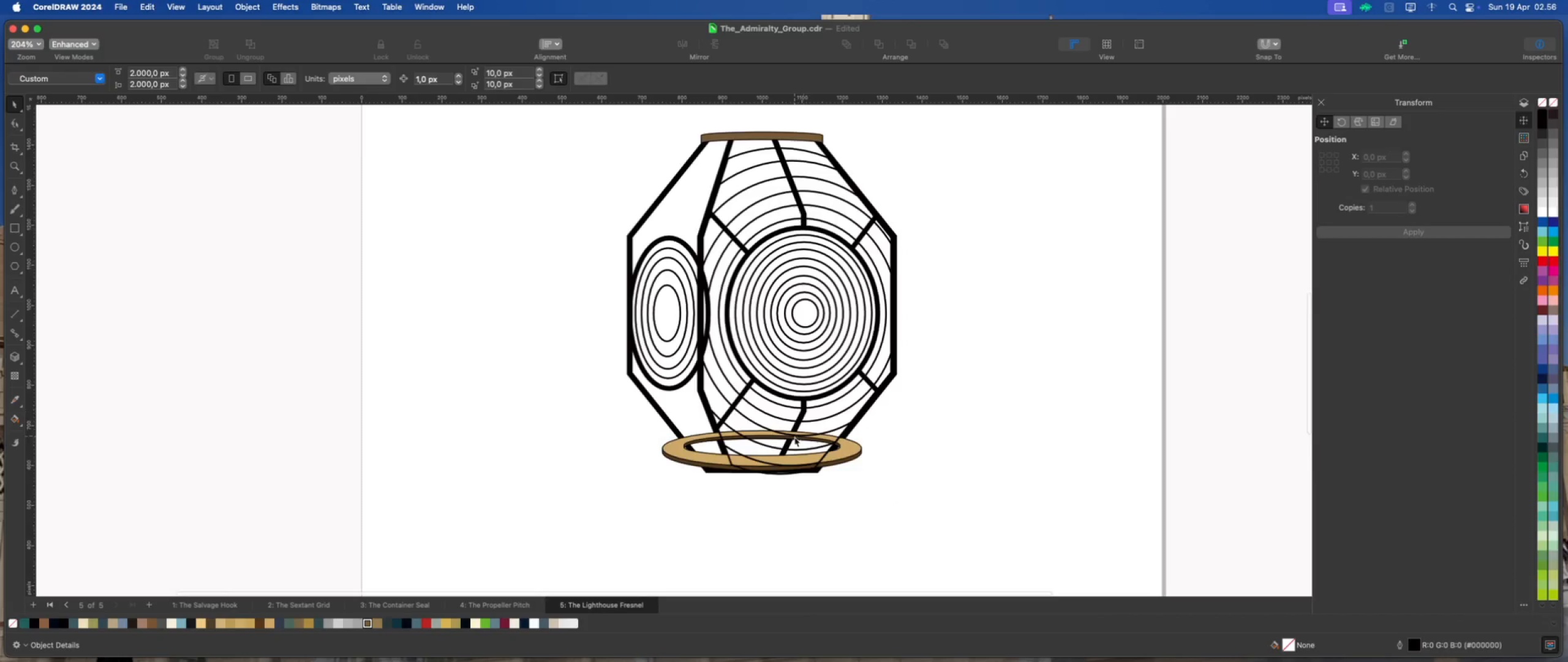 
scroll: coordinate [815, 448], scroll_direction: up, amount: 3.0
 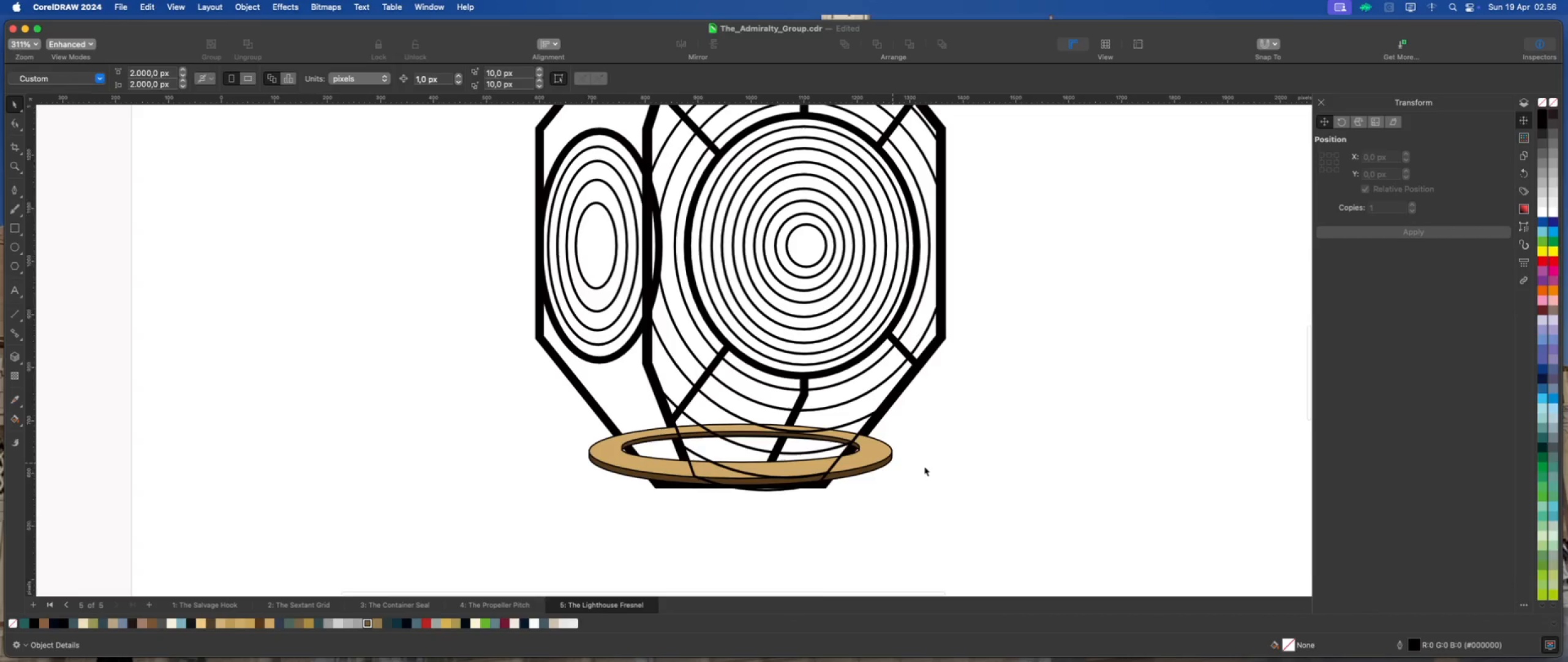 
left_click([924, 466])
 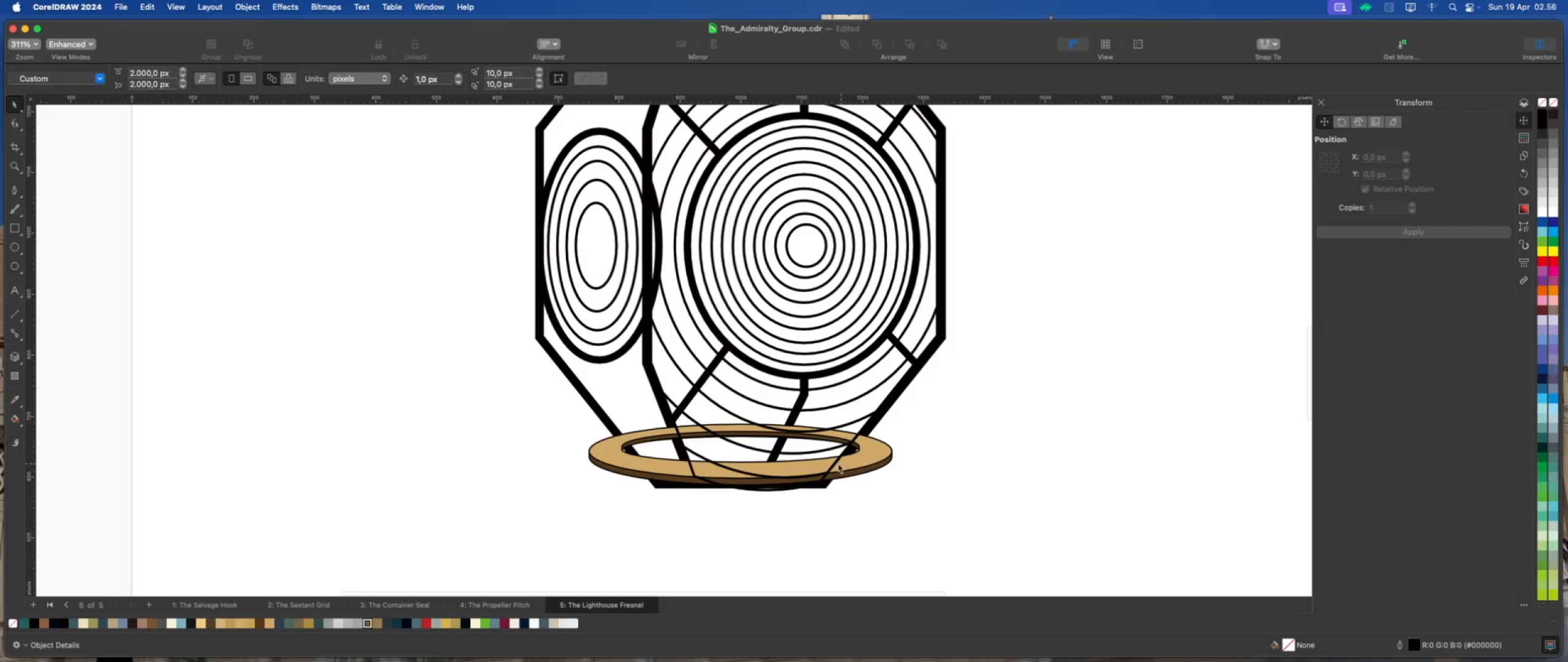 
scroll: coordinate [819, 464], scroll_direction: up, amount: 1.0
 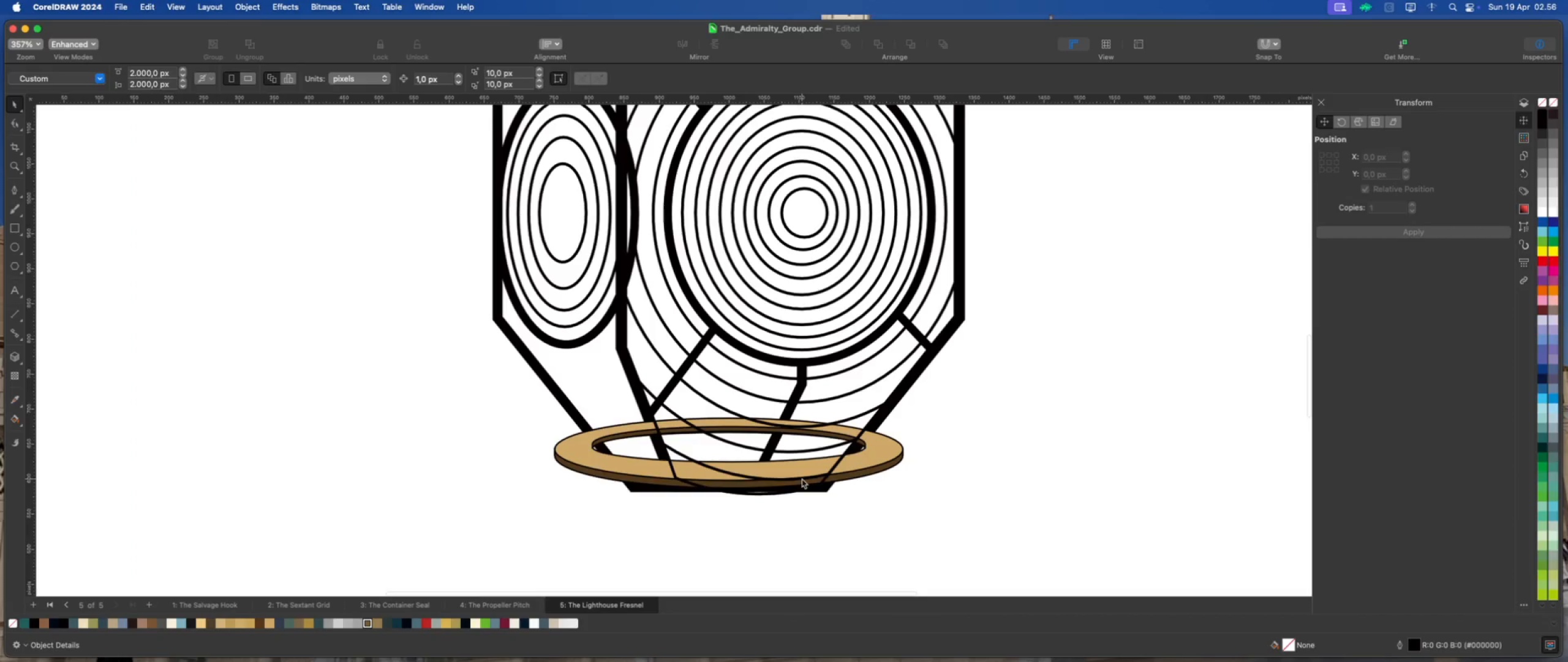 
left_click([802, 477])
 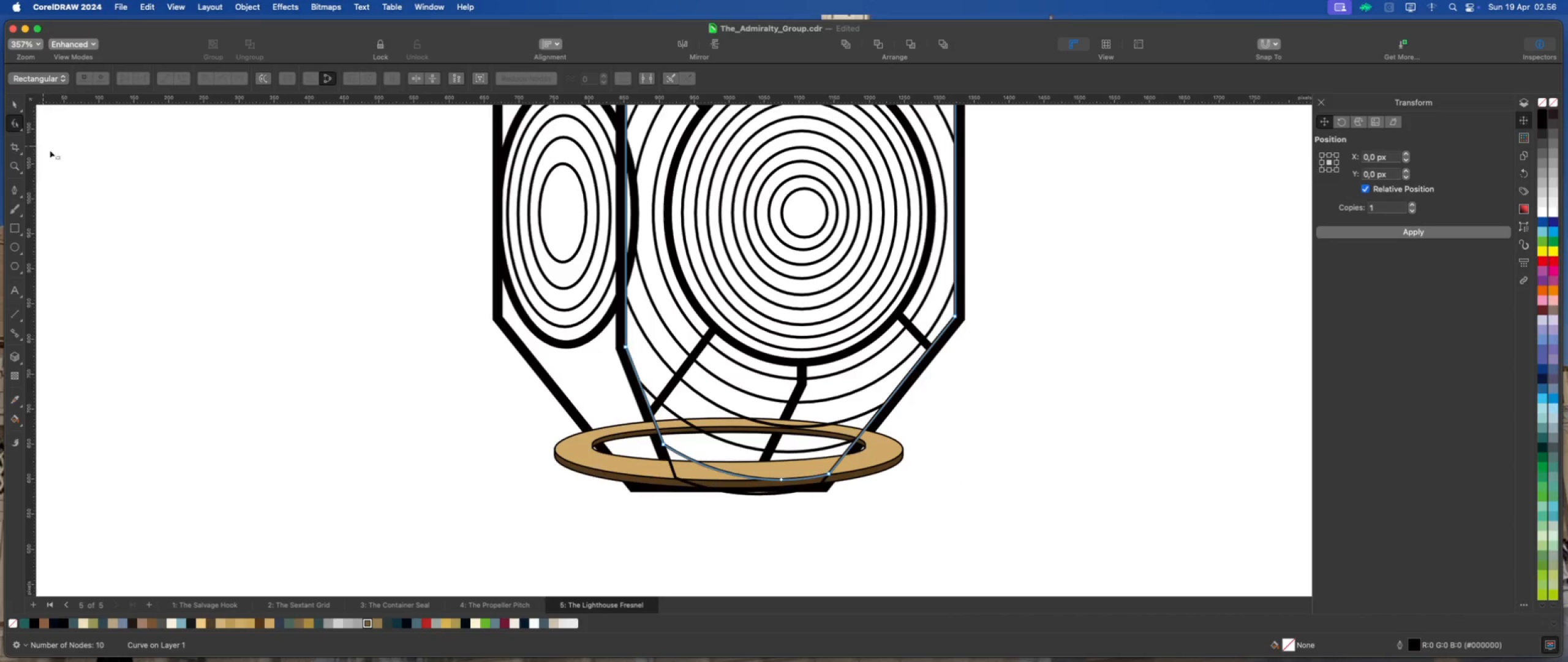 
scroll: coordinate [827, 490], scroll_direction: down, amount: 3.0
 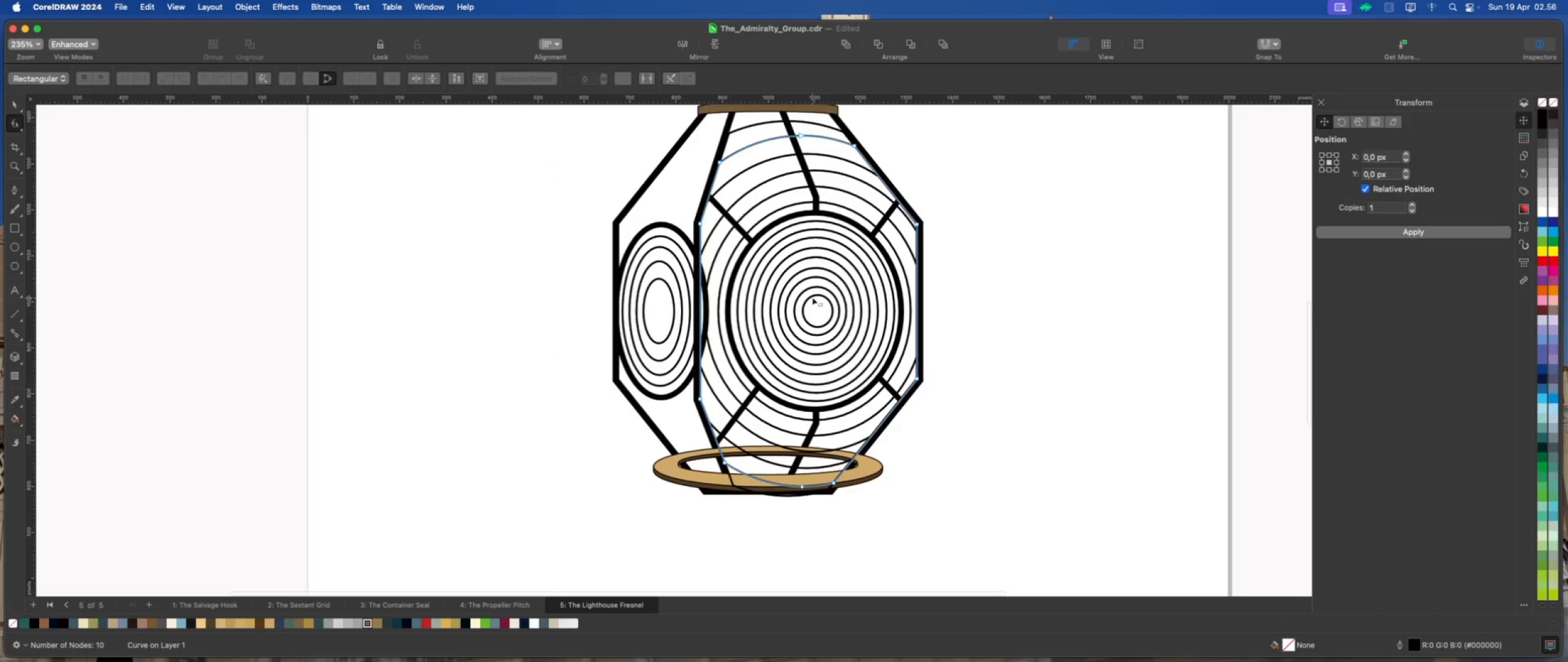 
scroll: coordinate [813, 296], scroll_direction: up, amount: 1.0
 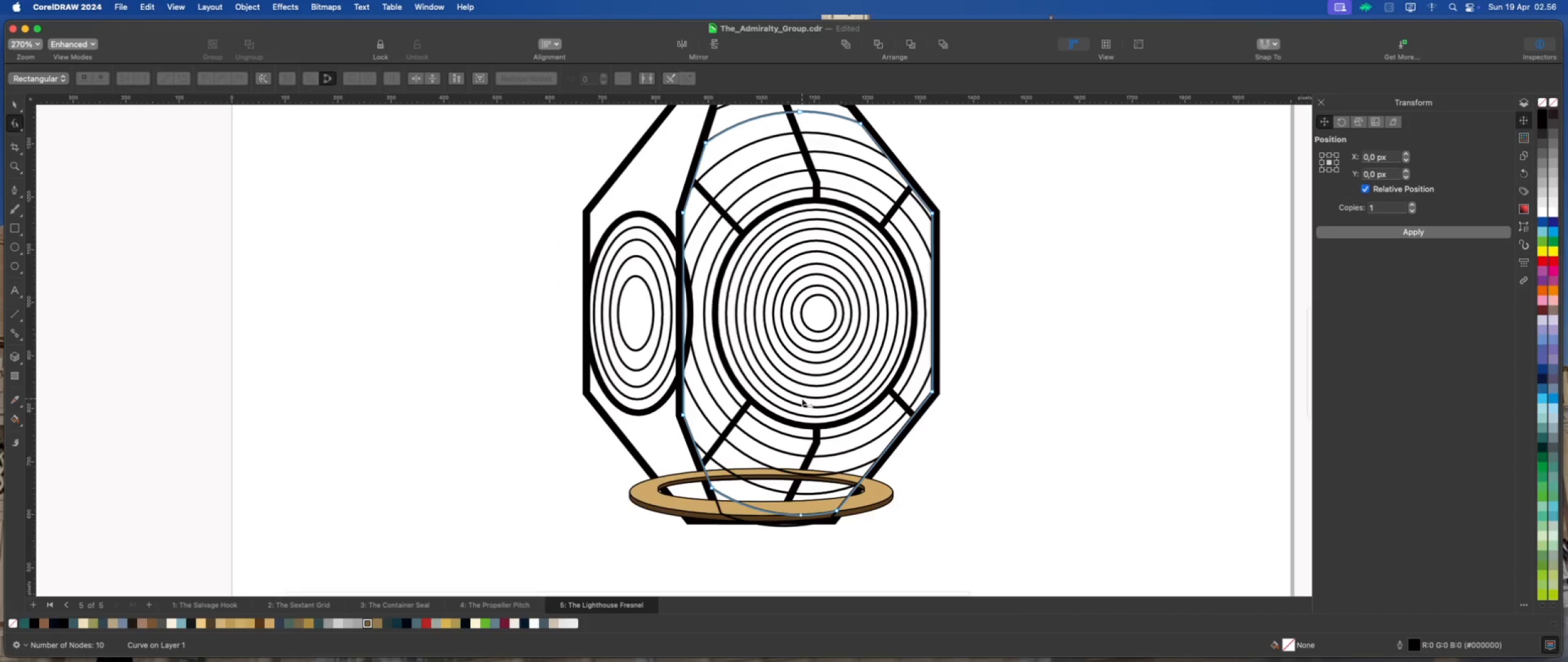 
scroll: coordinate [801, 400], scroll_direction: down, amount: 2.0
 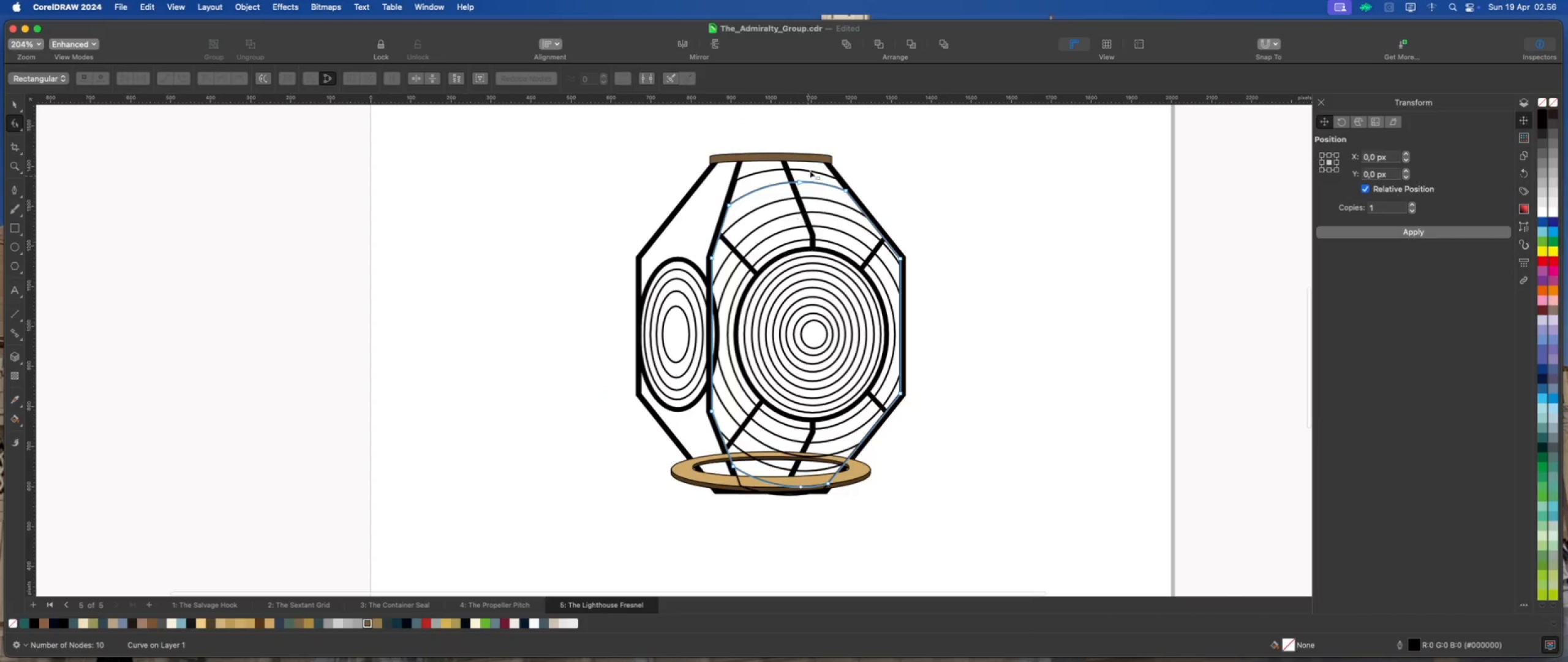 
scroll: coordinate [670, 330], scroll_direction: up, amount: 2.0
 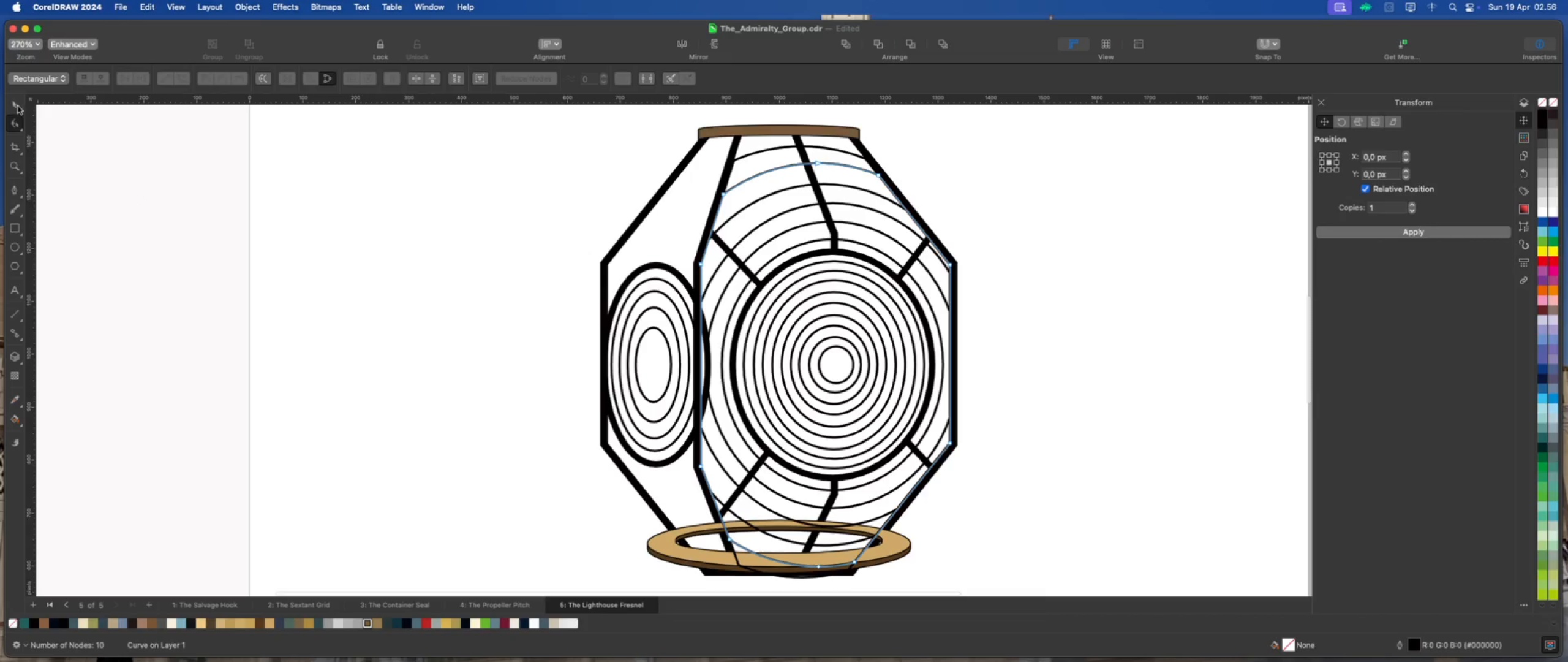 
double_click([231, 200])
 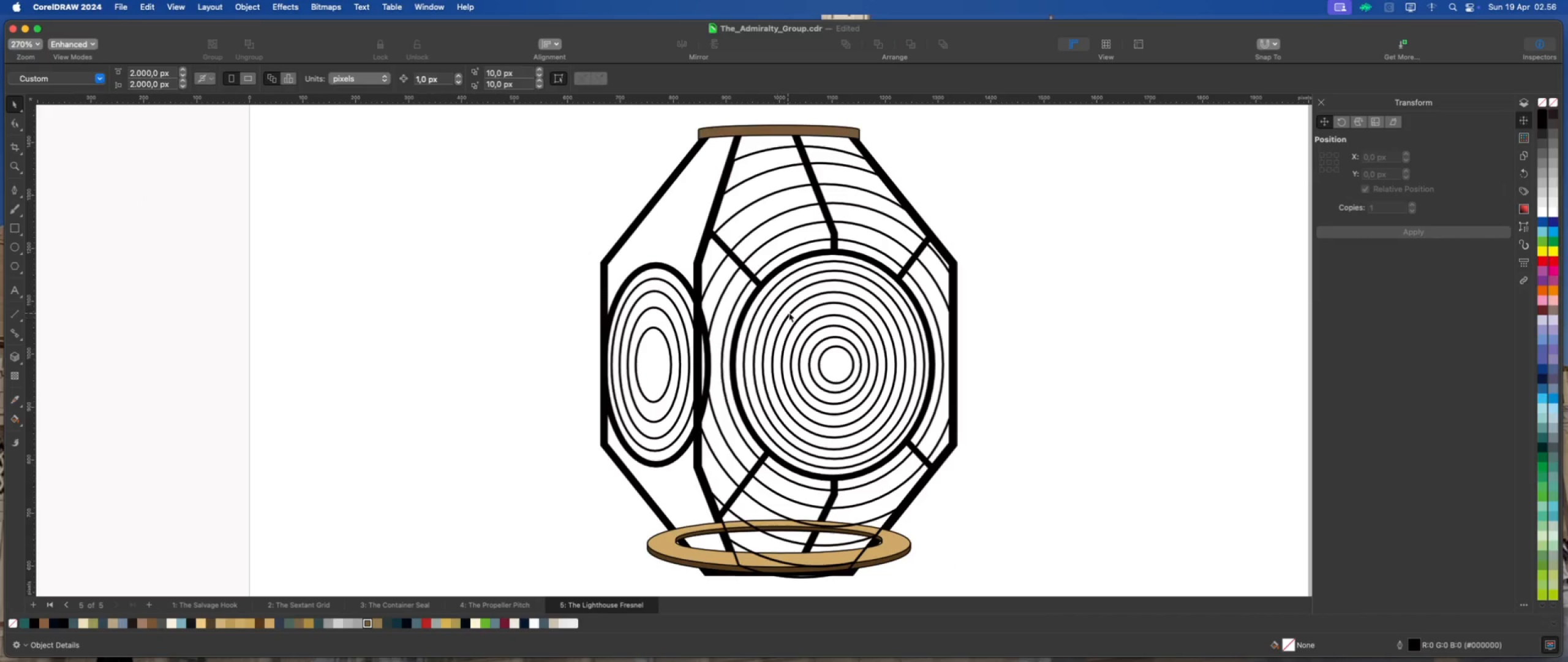 
left_click([789, 313])
 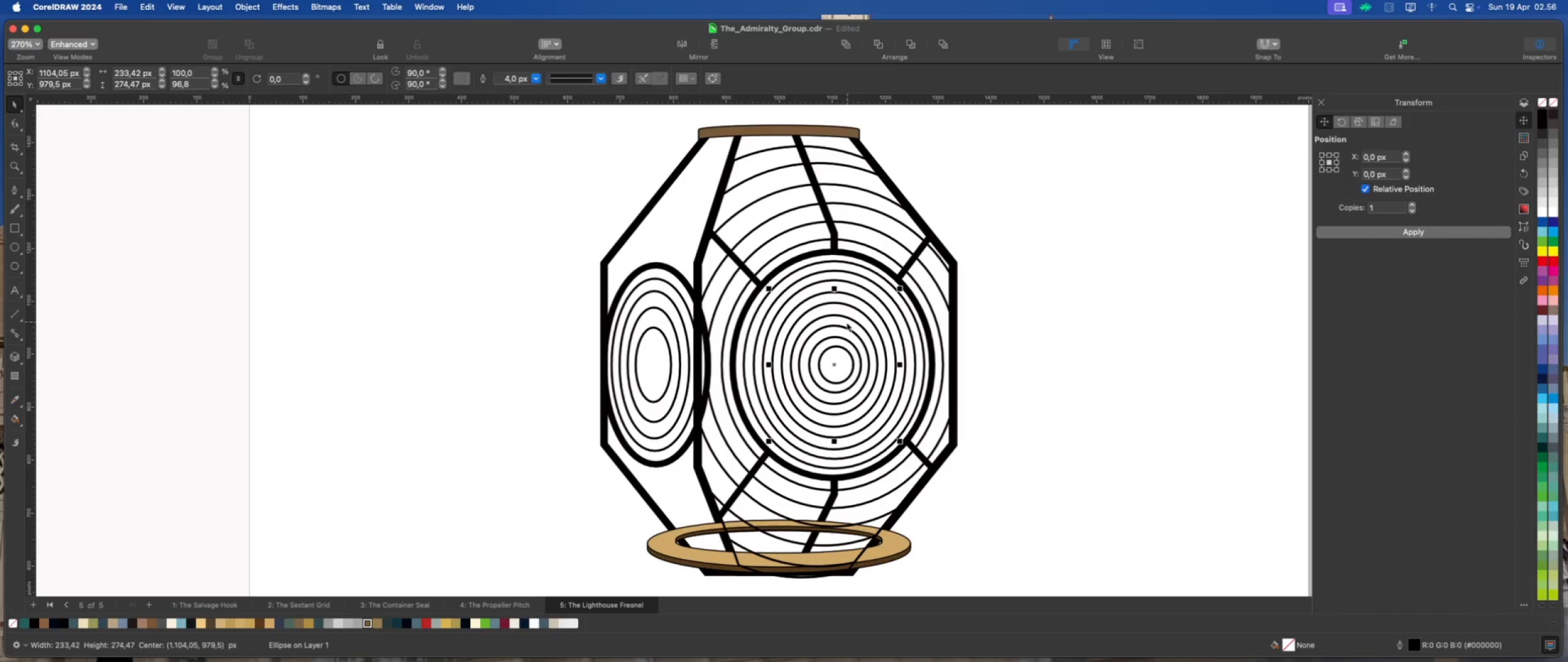 
left_click([845, 332])
 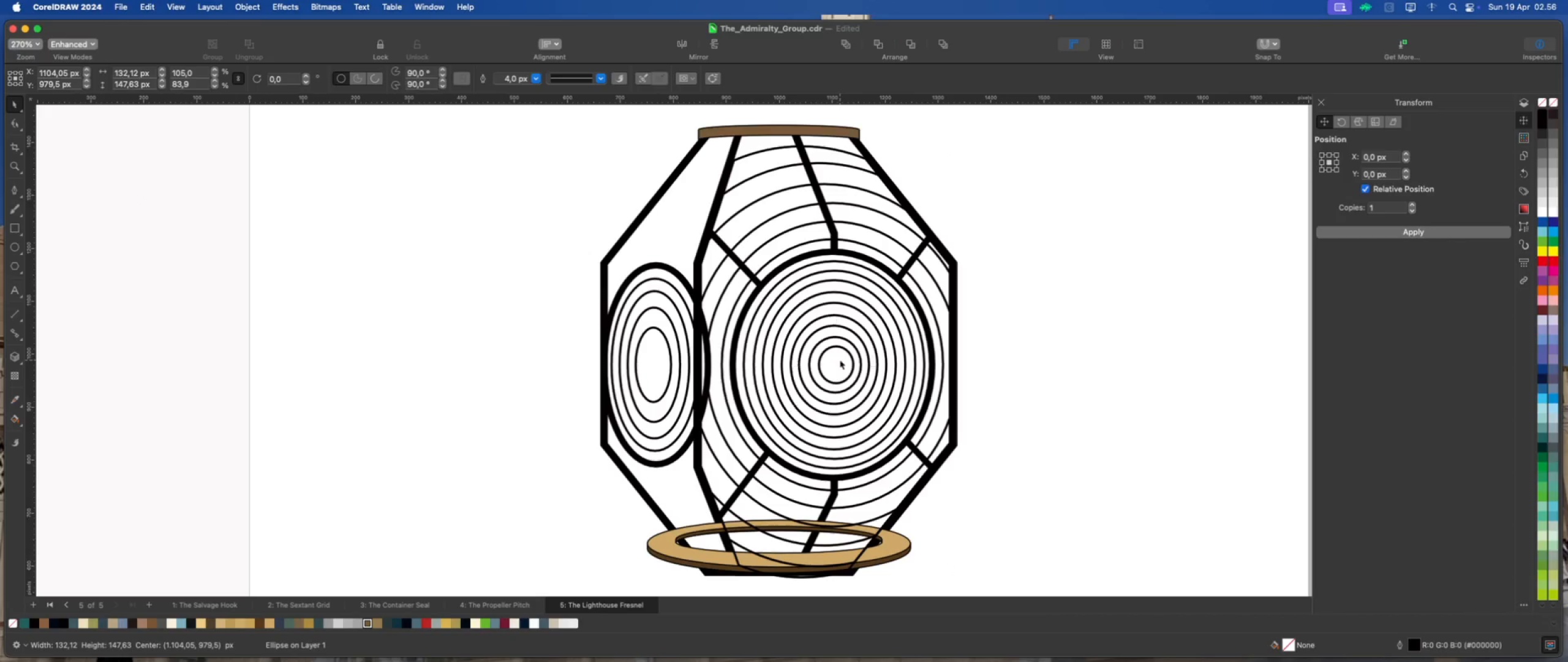 
left_click([840, 360])
 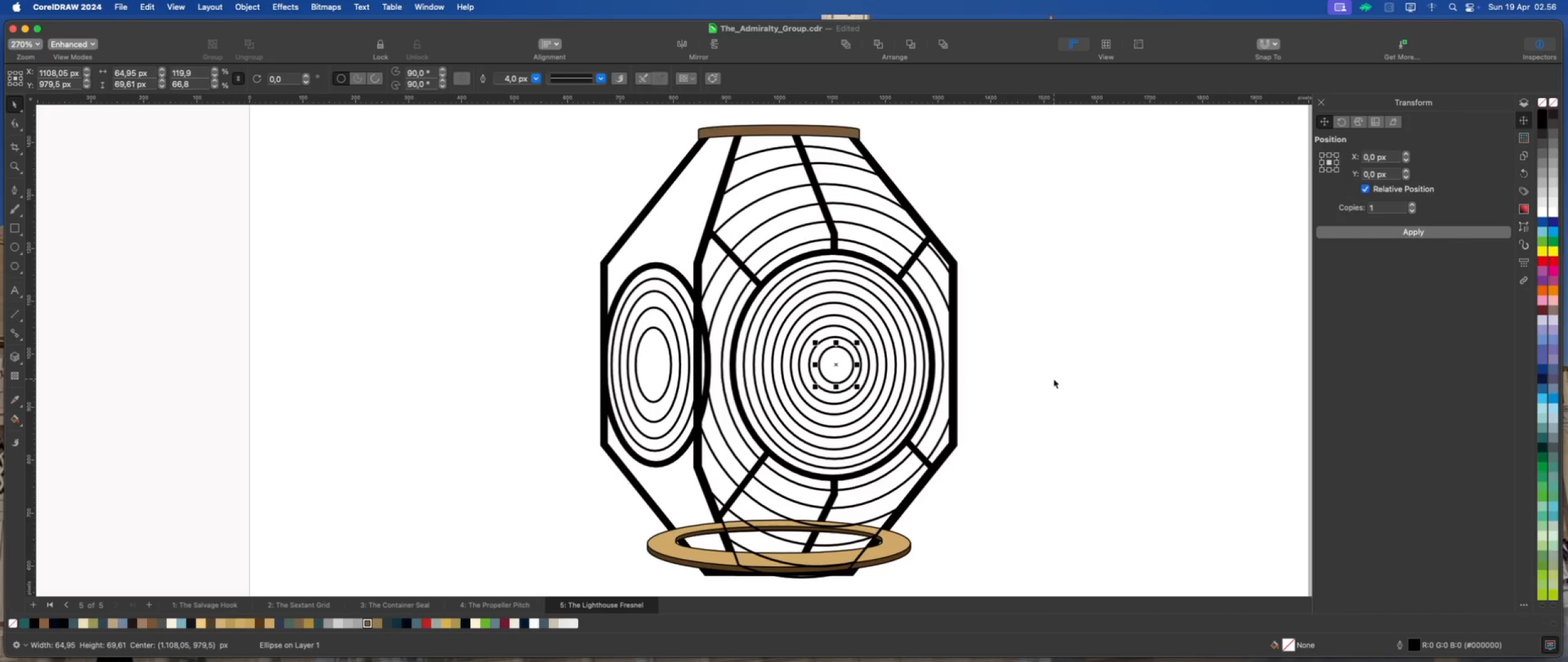 
left_click([1054, 379])
 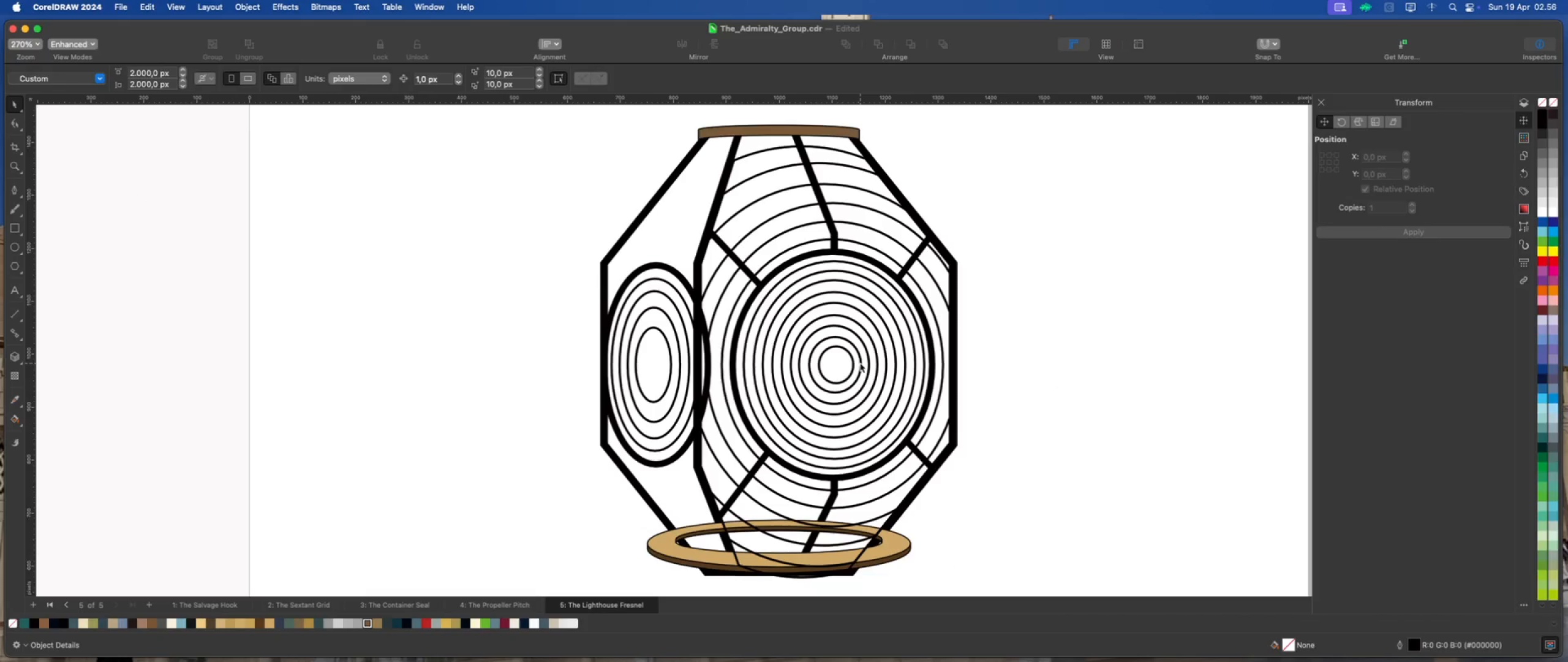 
scroll: coordinate [802, 381], scroll_direction: down, amount: 3.0
 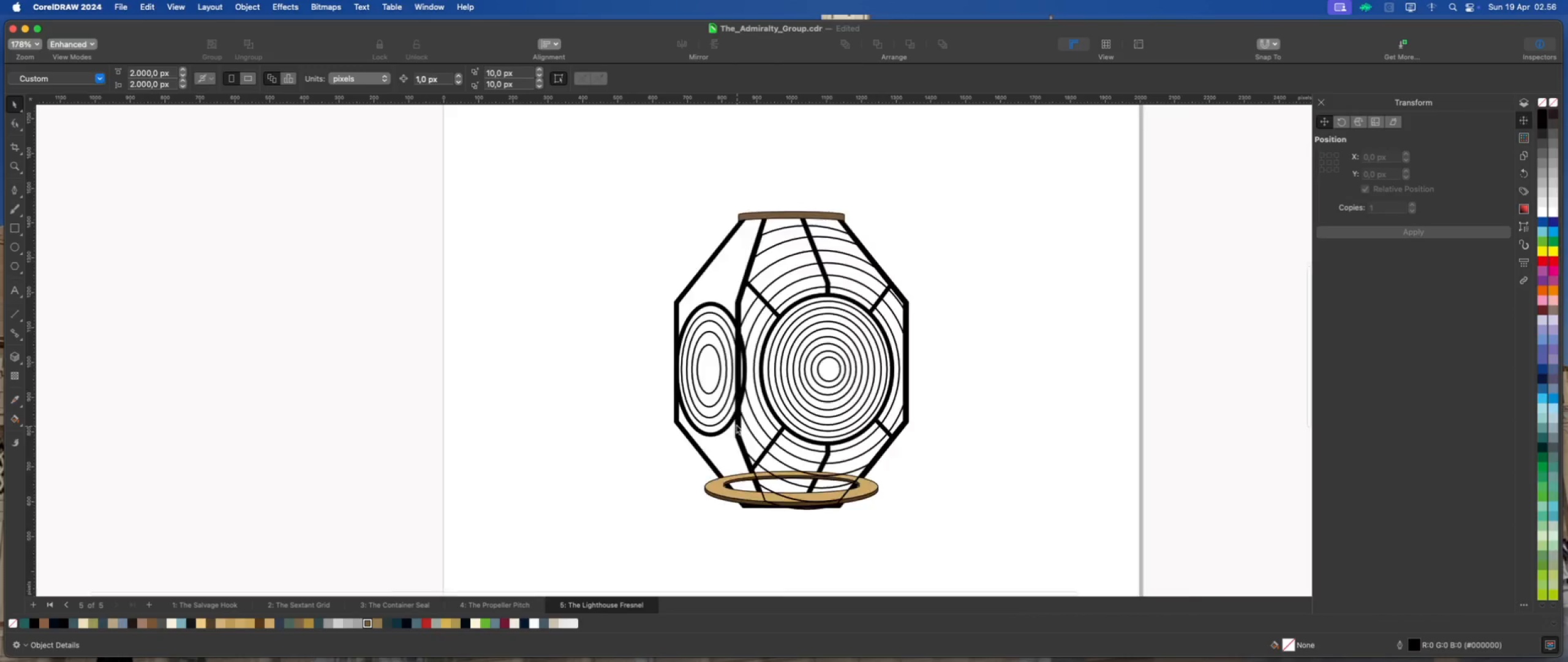 
scroll: coordinate [886, 516], scroll_direction: up, amount: 4.0
 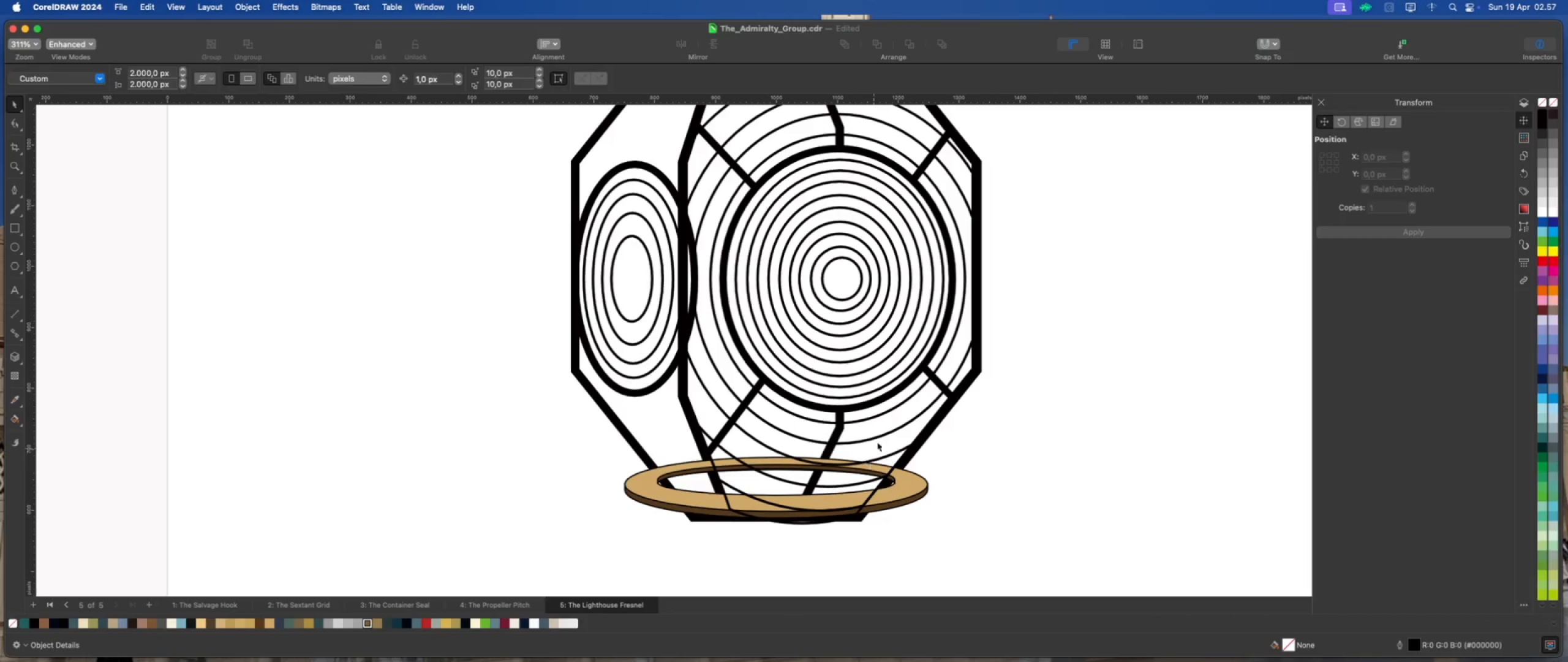 
left_click([888, 403])
 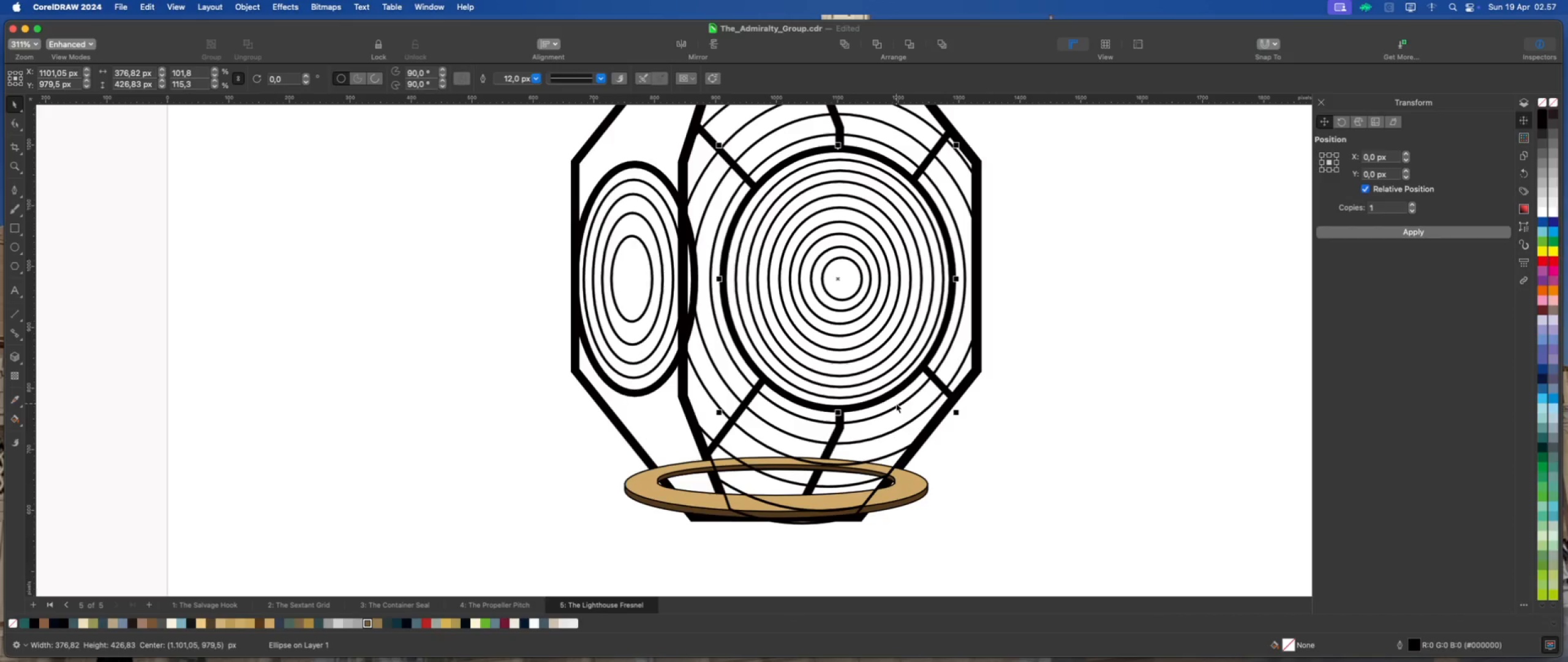 
left_click([896, 403])
 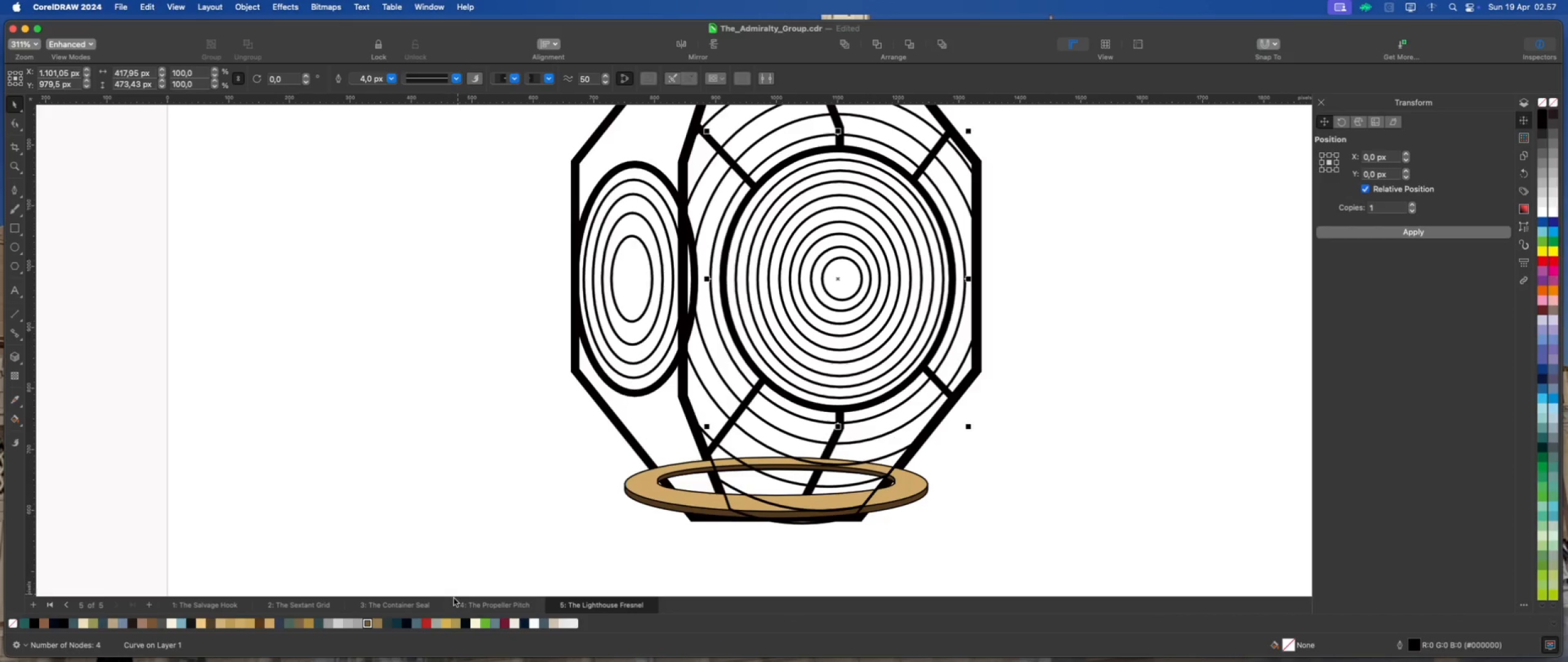 
wait(8.23)
 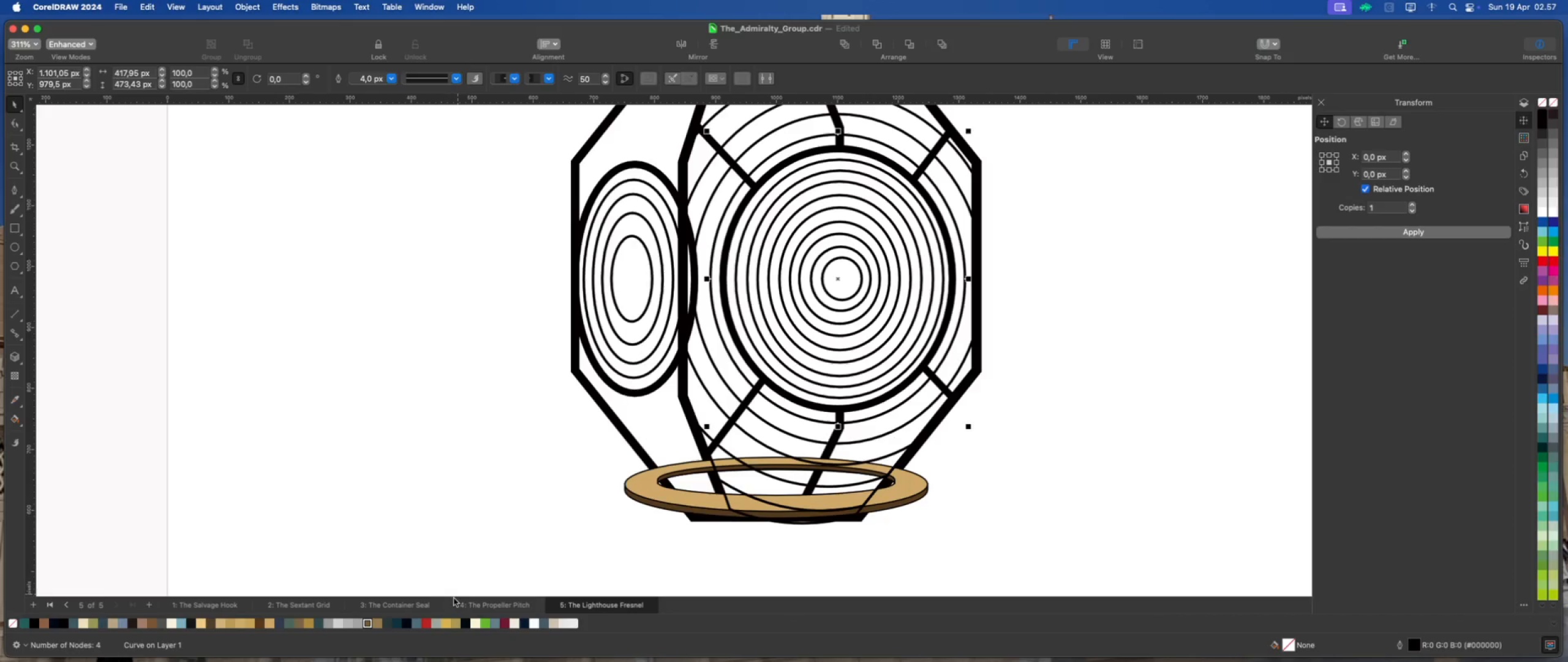 
left_click([439, 621])
 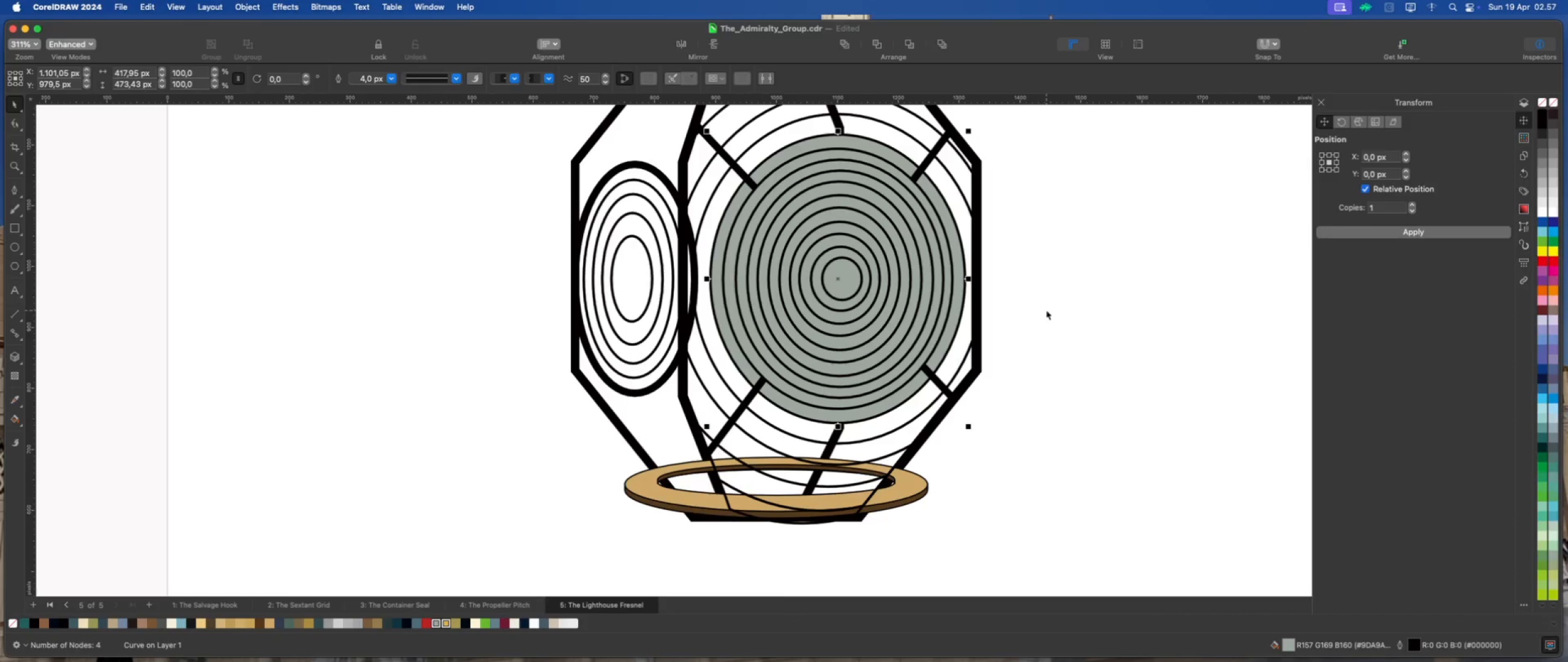 
left_click([1046, 310])
 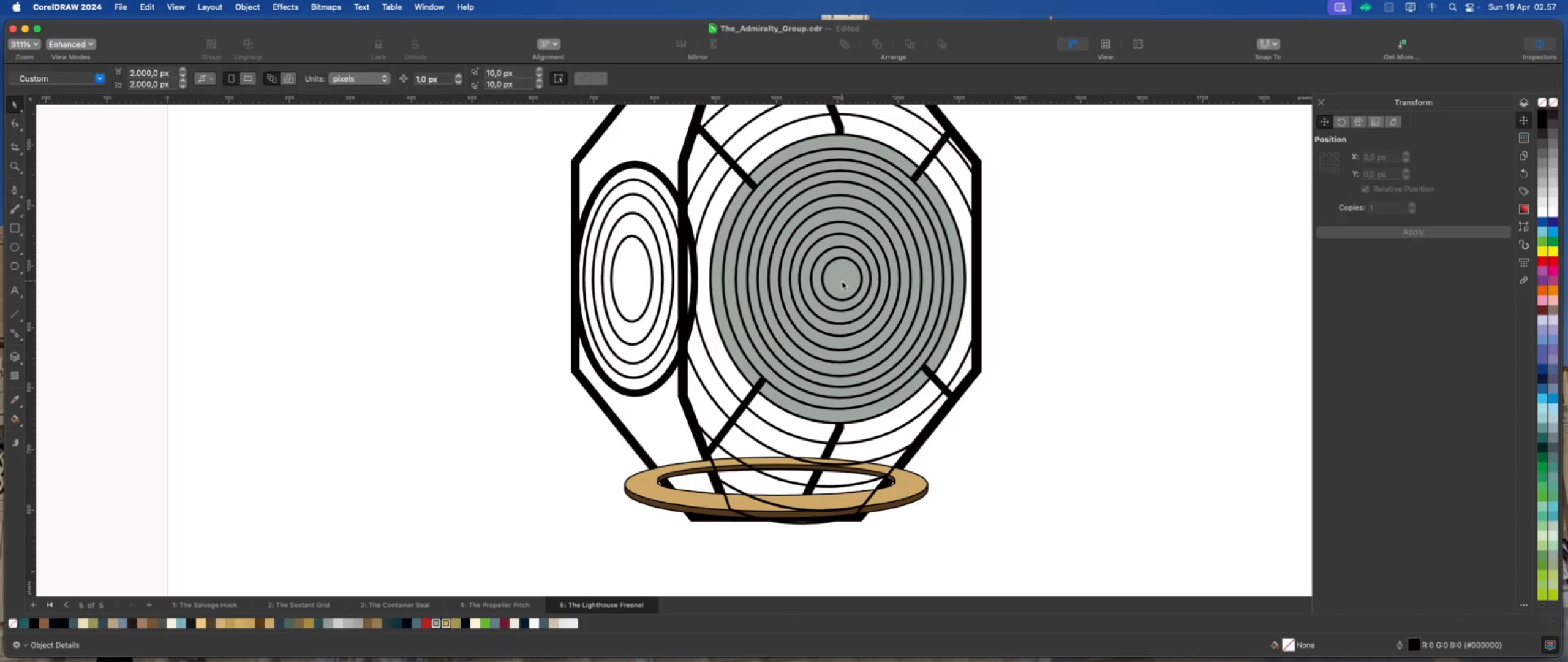 
left_click([842, 281])
 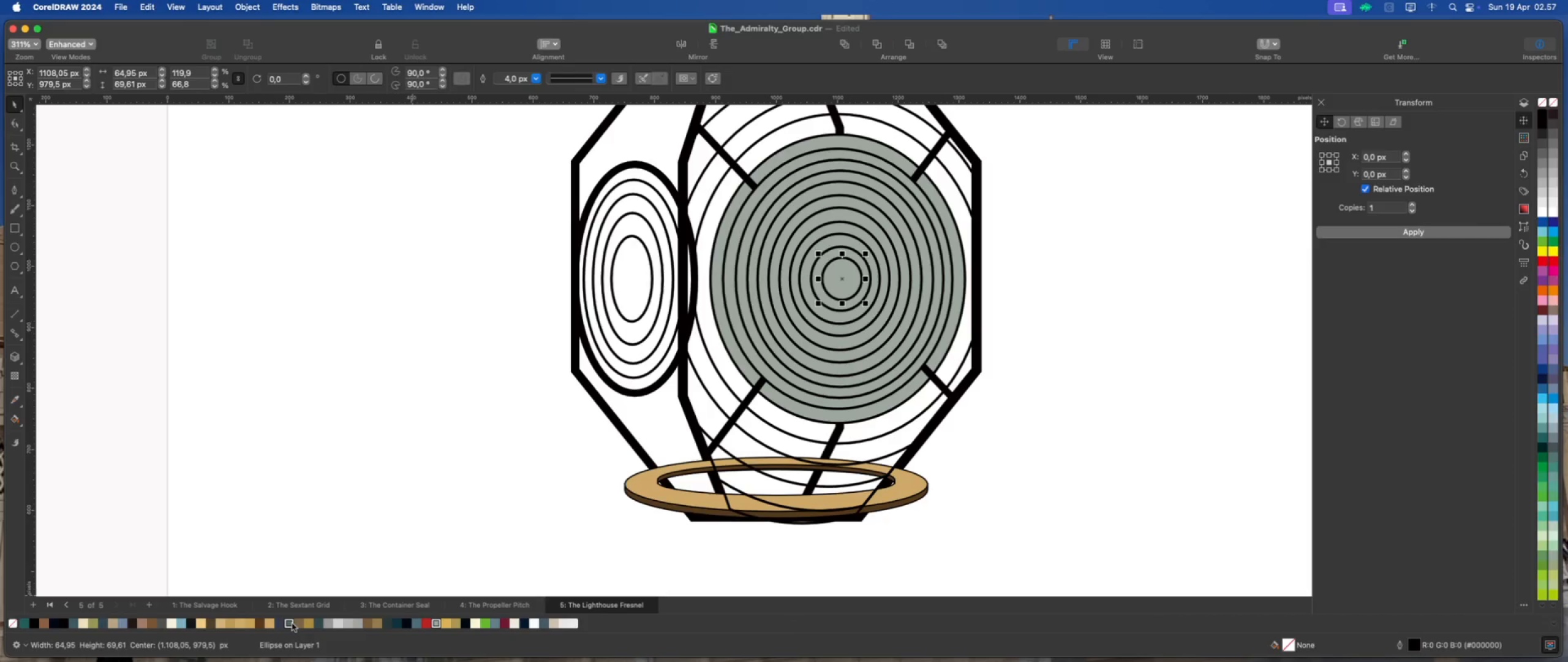 
wait(6.53)
 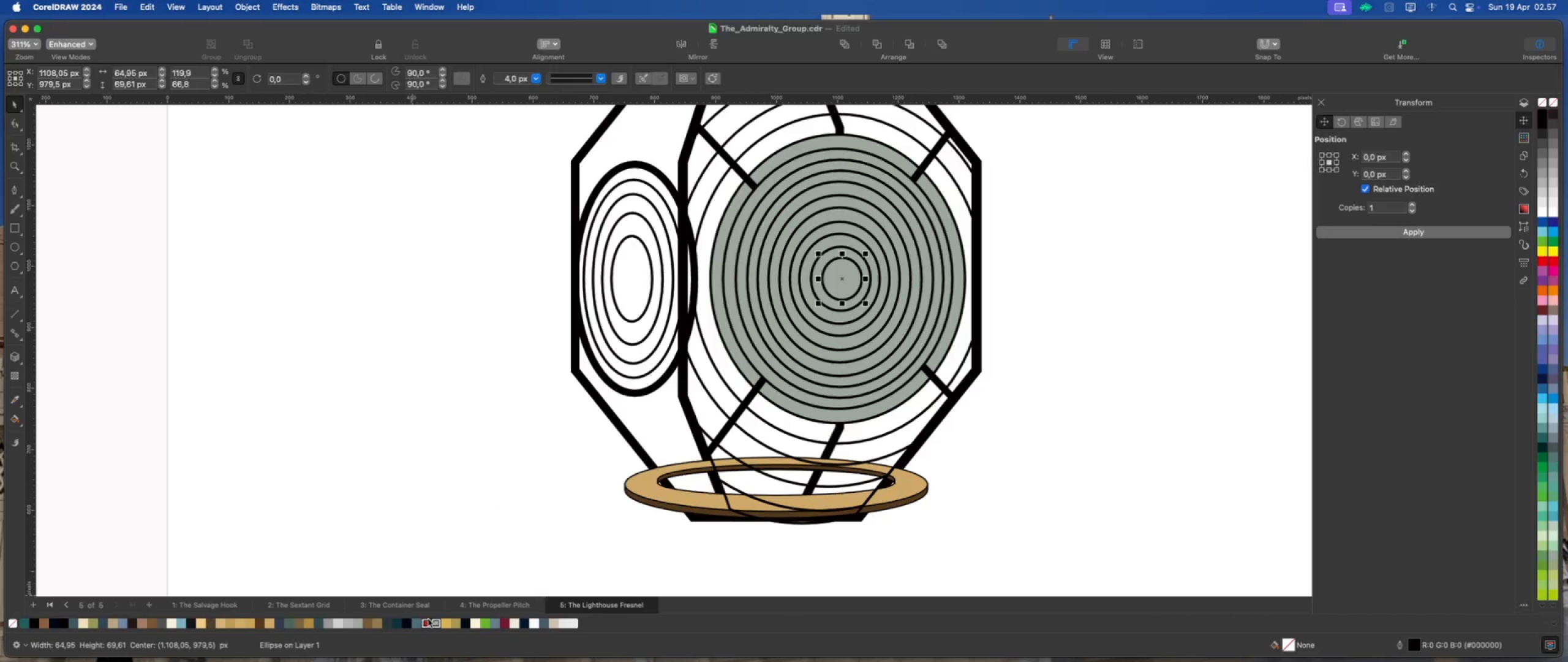 
left_click([292, 623])
 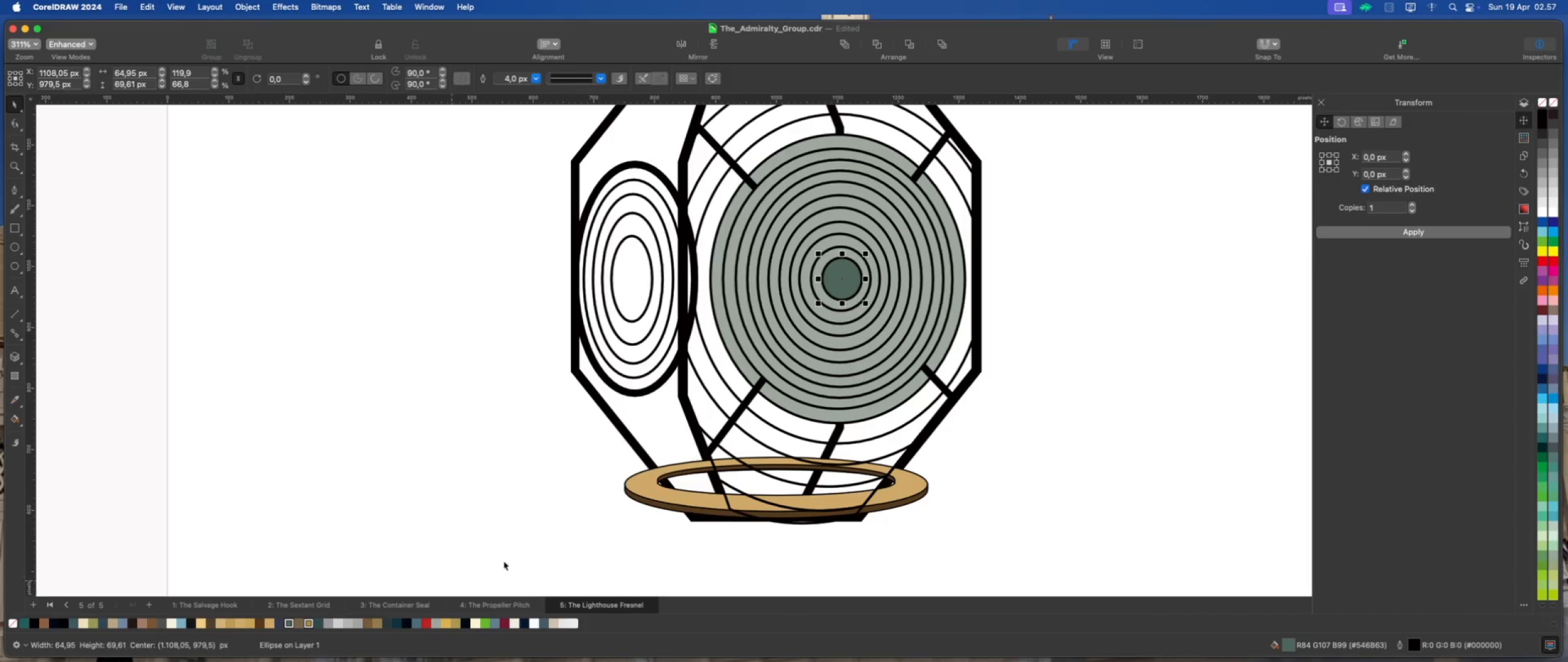 
scroll: coordinate [673, 506], scroll_direction: down, amount: 1.0
 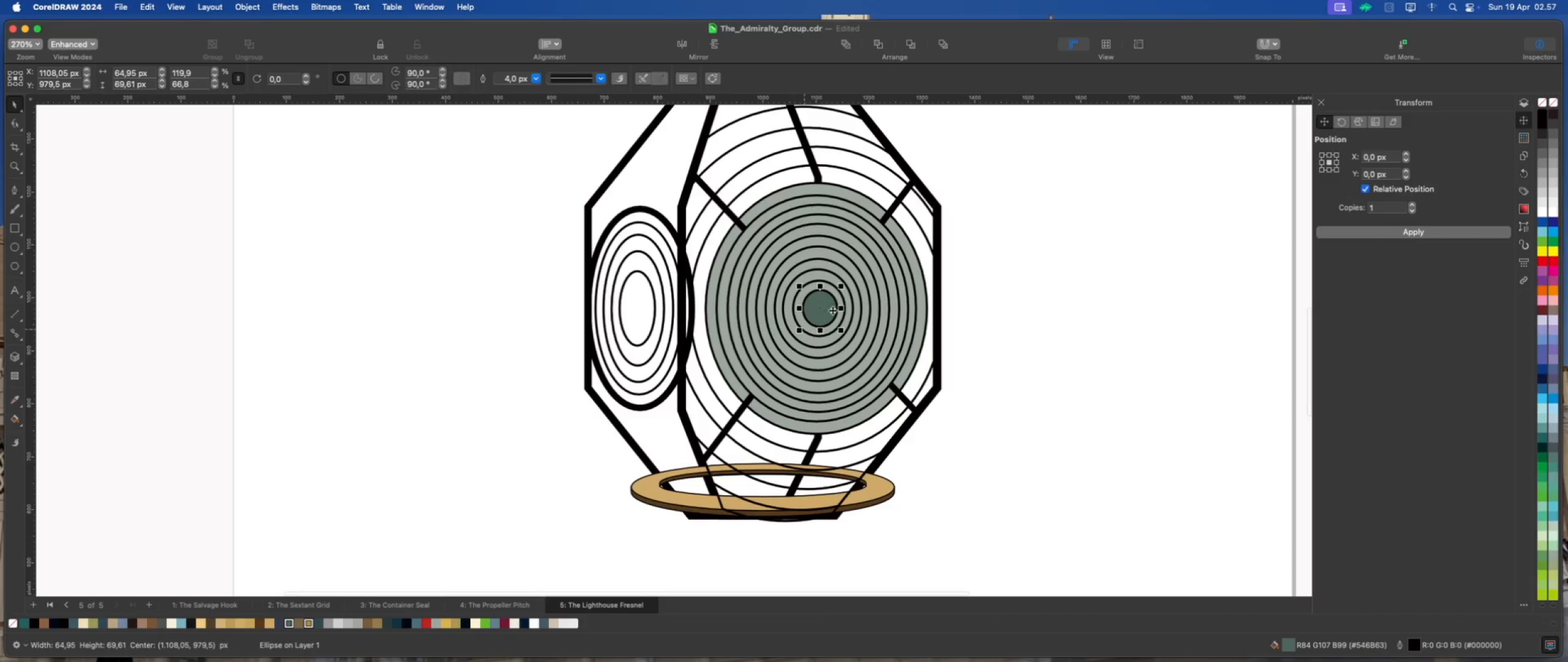 
scroll: coordinate [848, 298], scroll_direction: up, amount: 2.0
 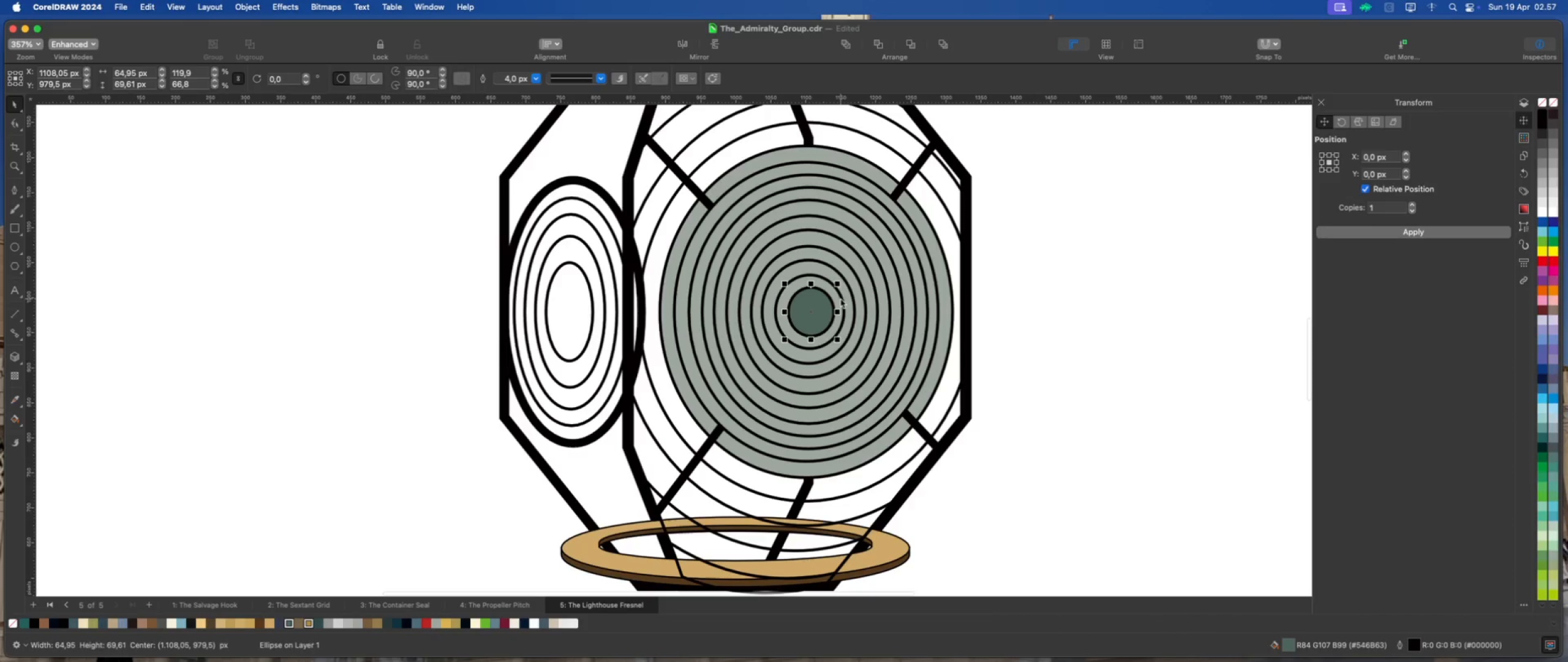 
left_click([840, 299])
 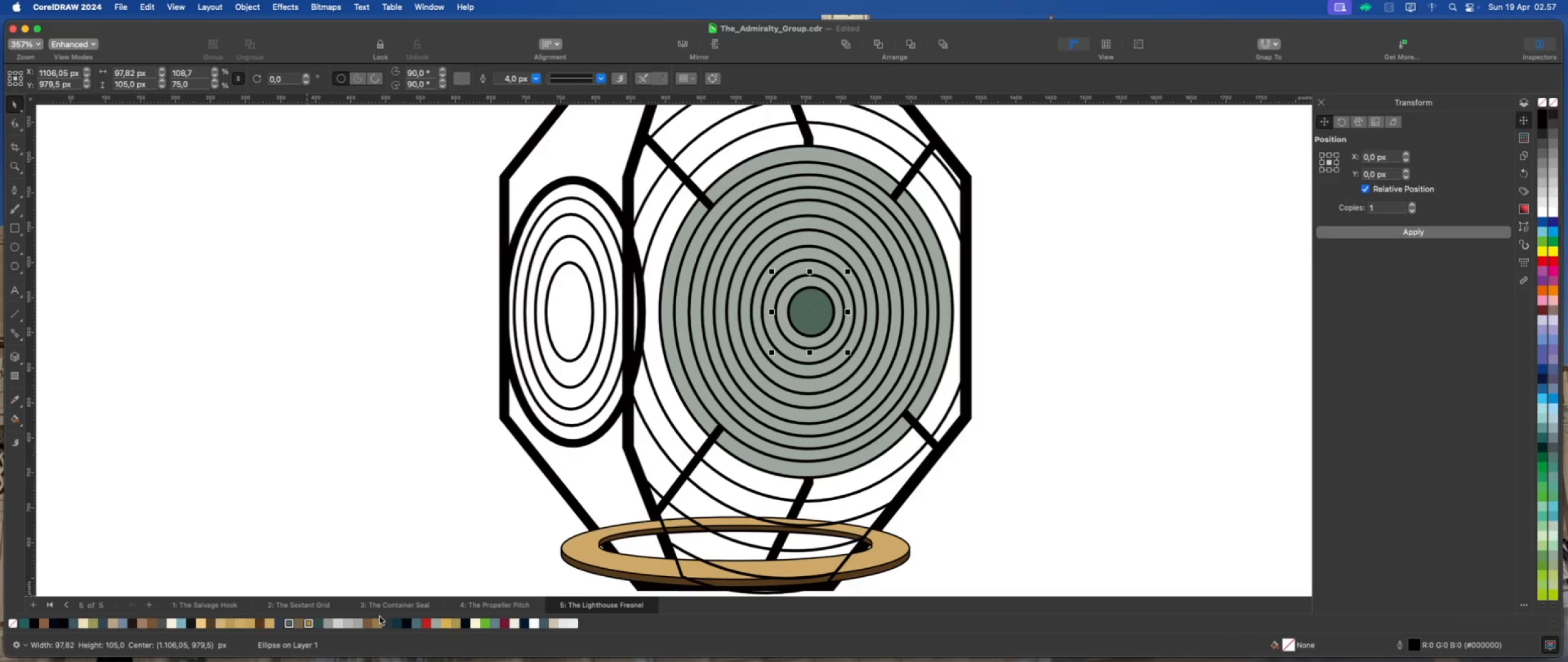 
left_click([436, 623])
 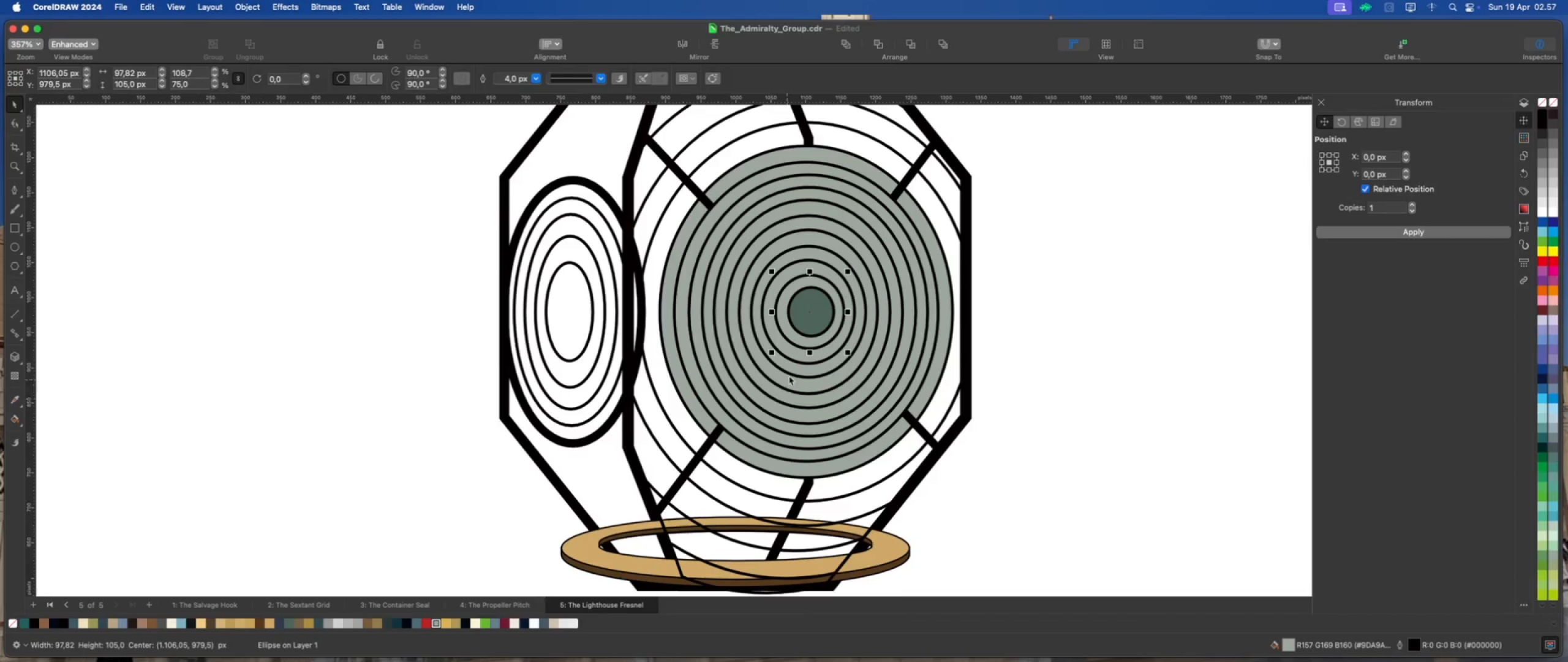 
left_click([796, 352])
 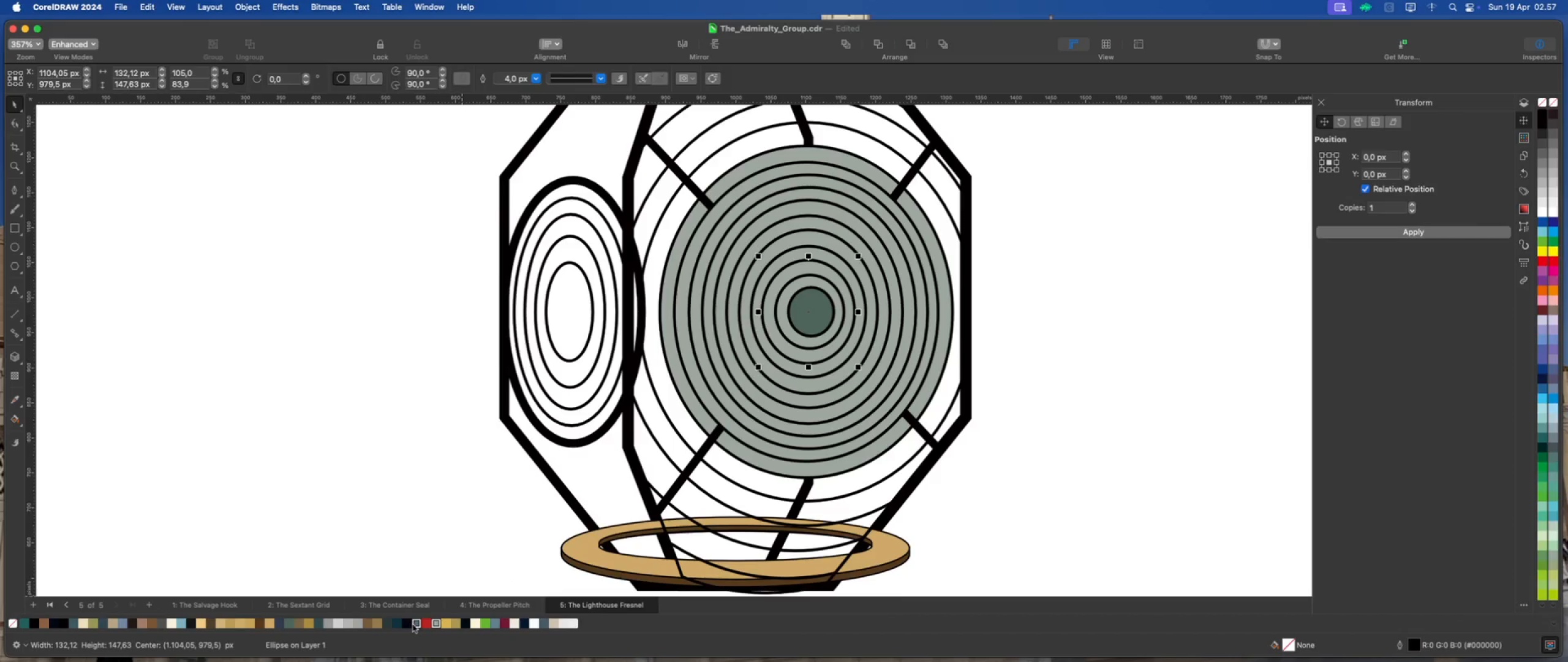 
left_click([414, 625])
 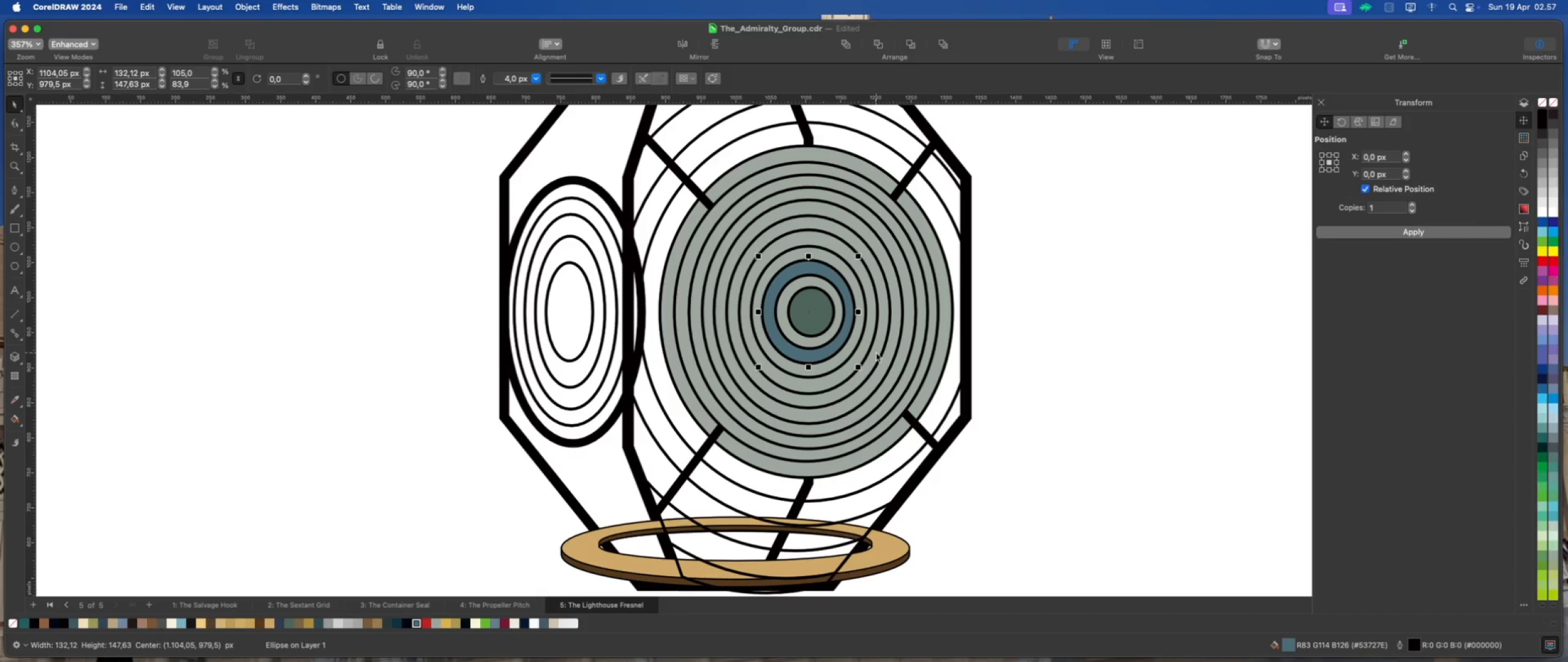 
key(Meta+Z)
 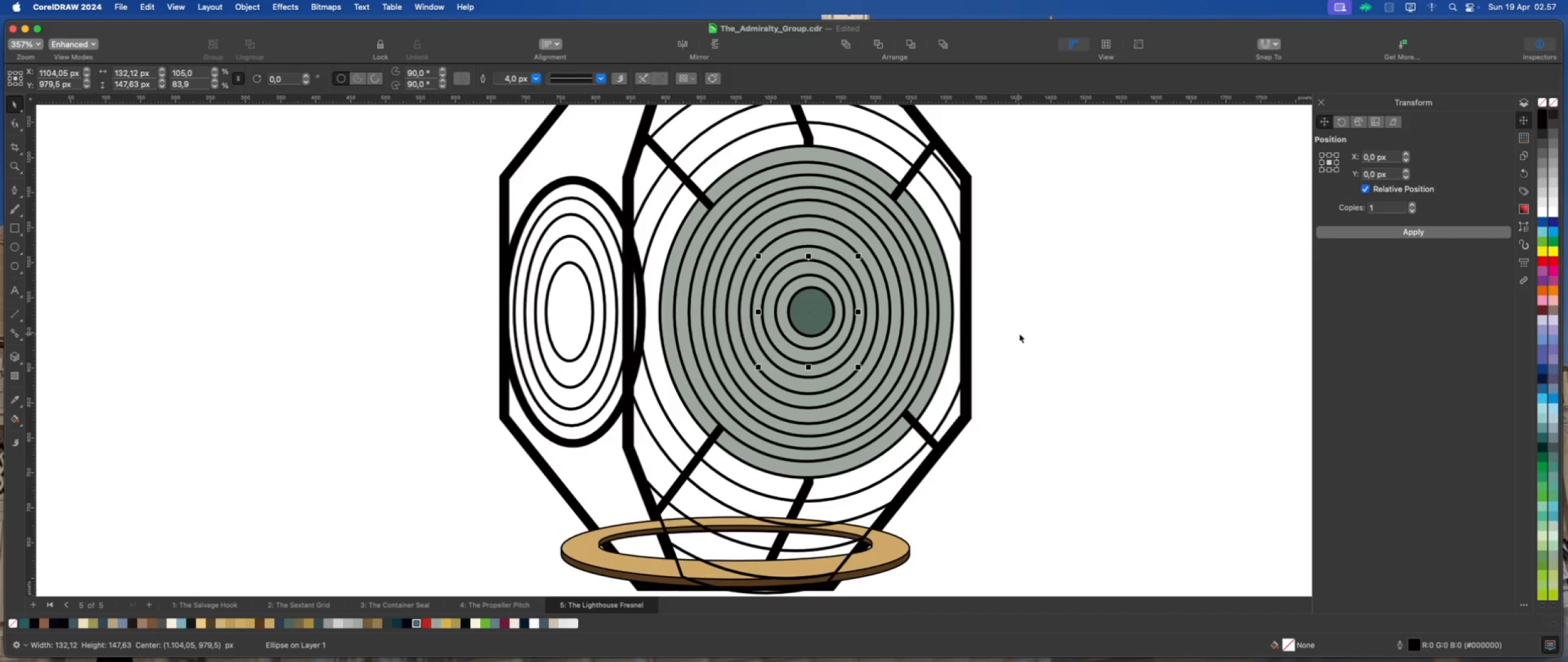 
left_click([1019, 333])
 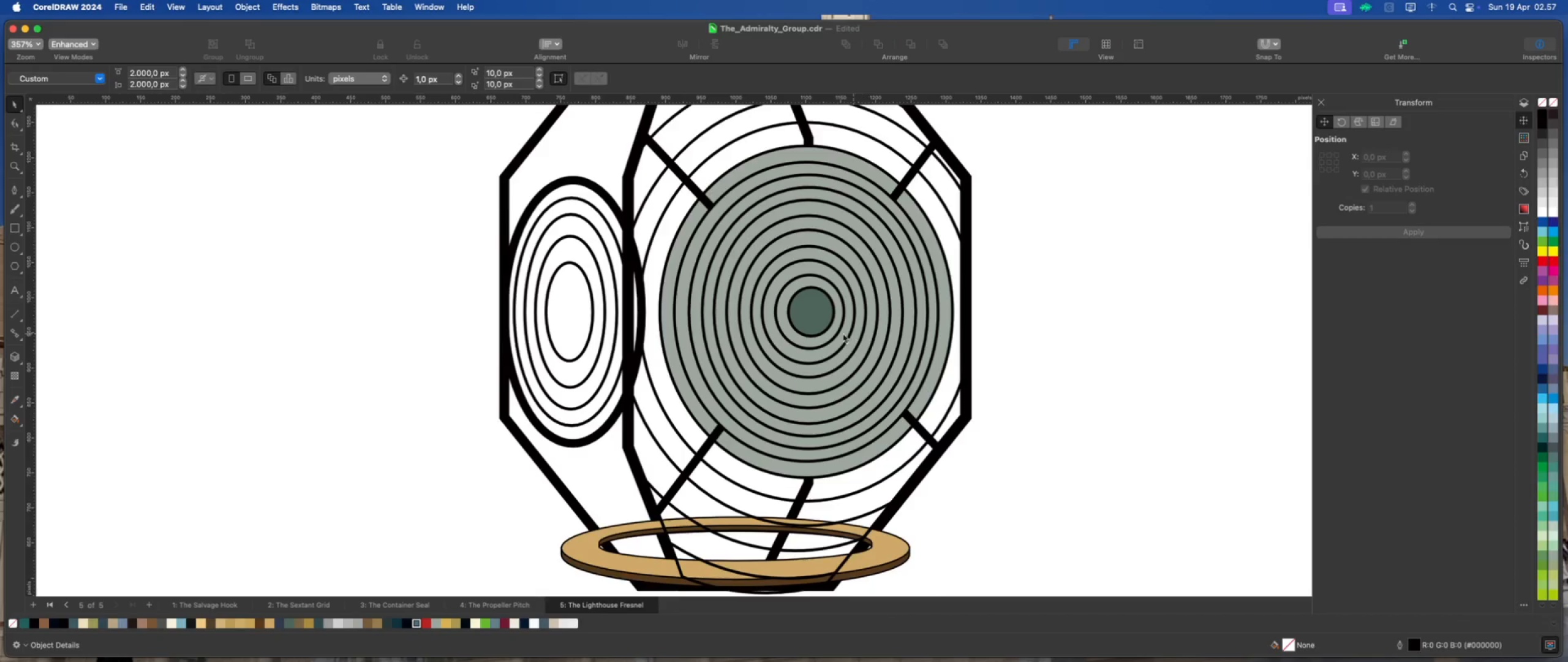 
scroll: coordinate [837, 334], scroll_direction: down, amount: 1.0
 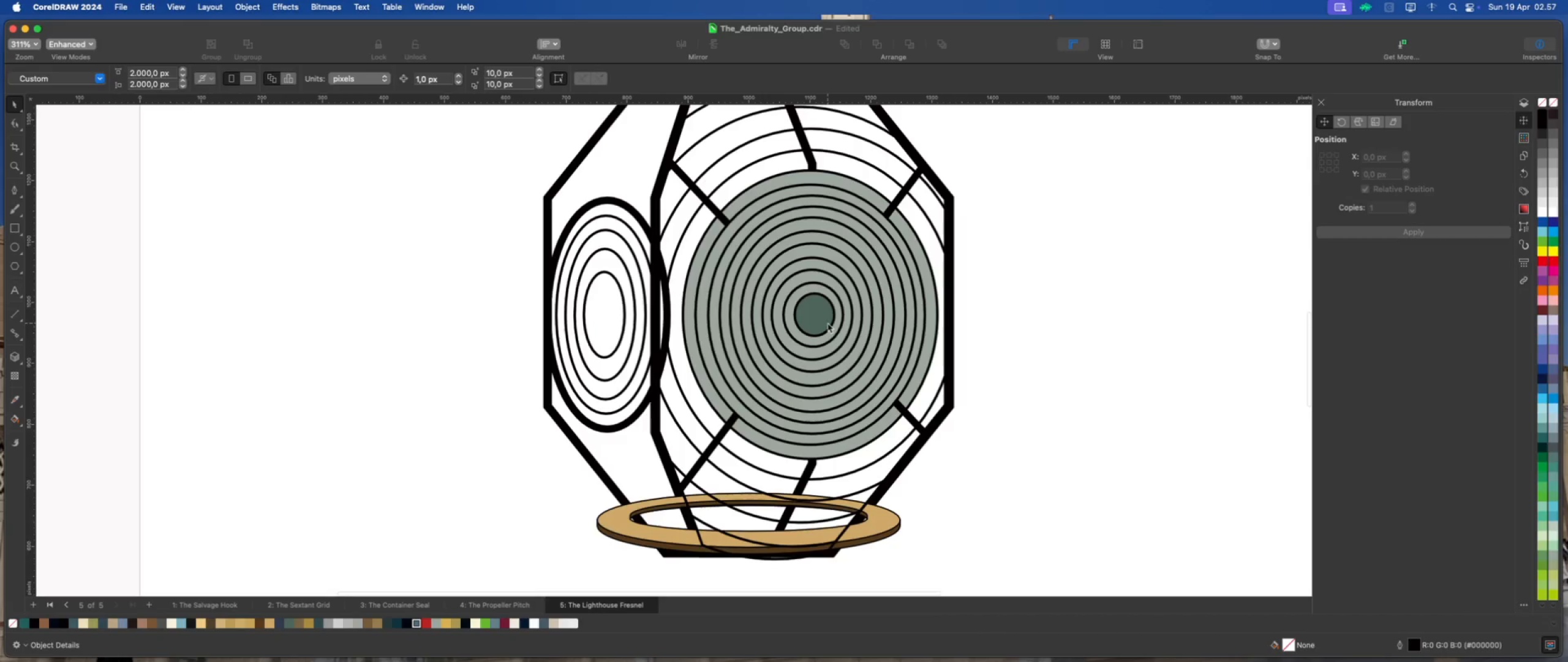 
scroll: coordinate [827, 321], scroll_direction: up, amount: 1.0
 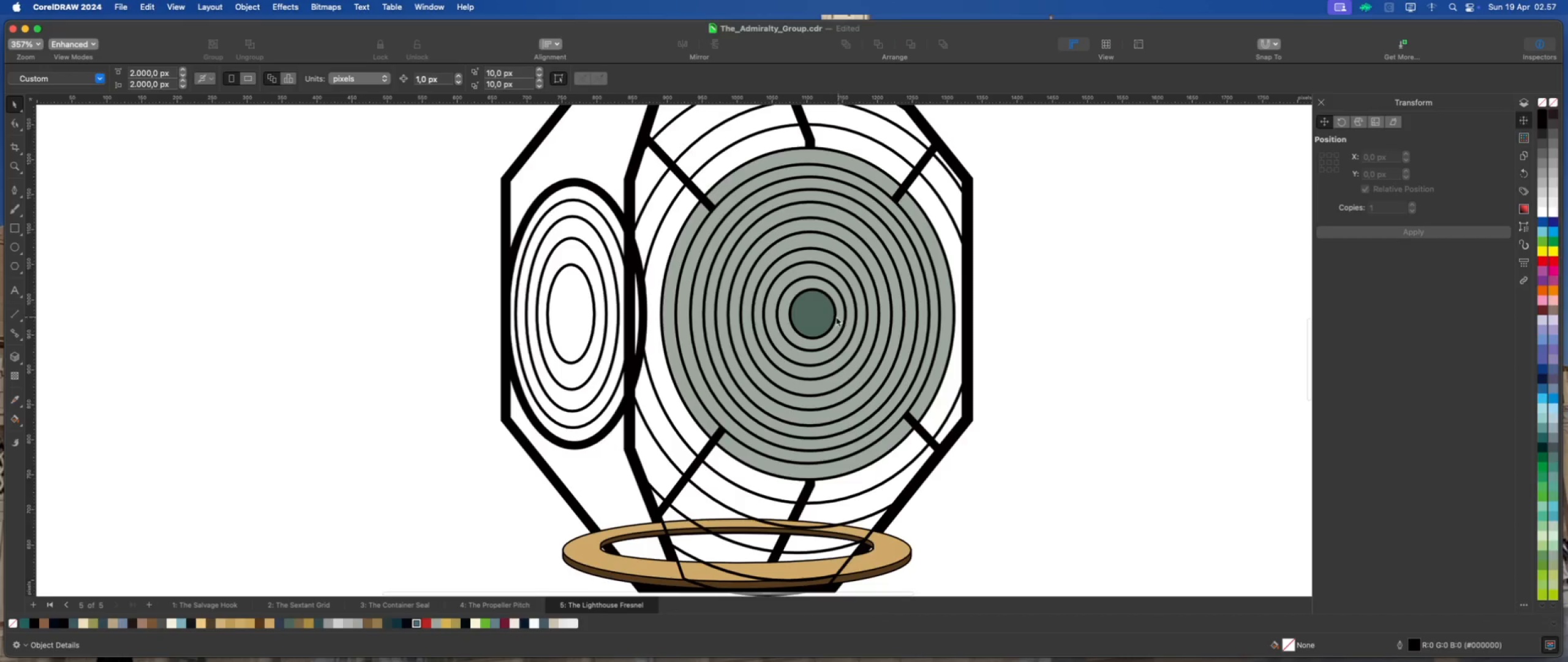 
scroll: coordinate [795, 278], scroll_direction: down, amount: 5.0
 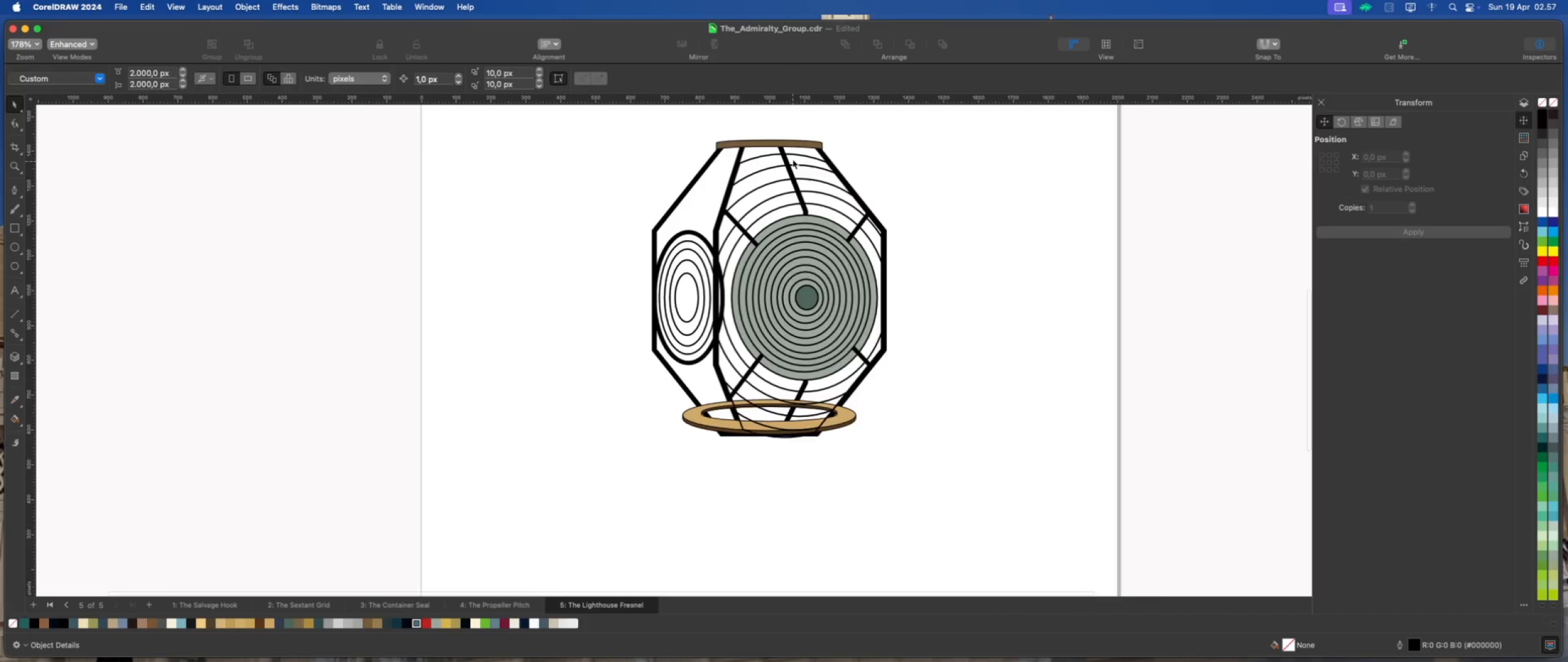 
left_click([808, 158])
 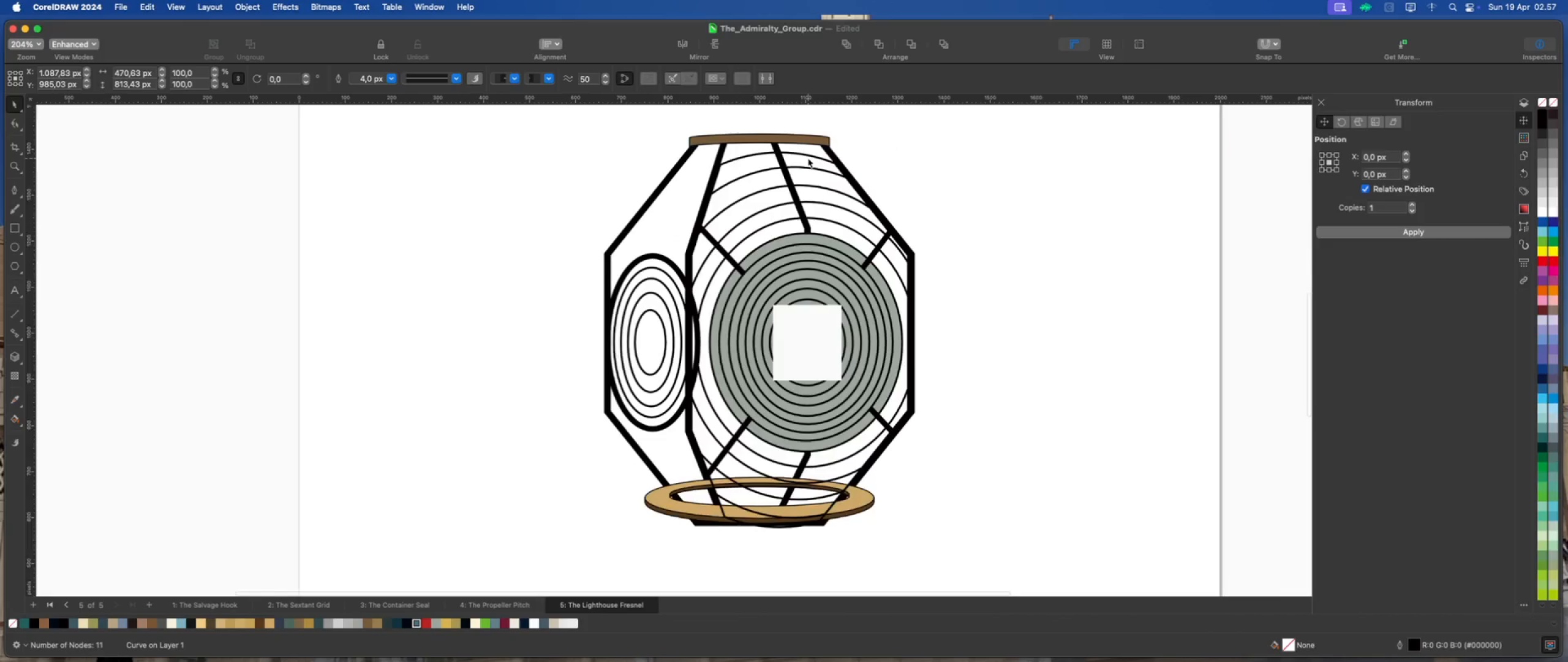 
scroll: coordinate [808, 158], scroll_direction: up, amount: 3.0
 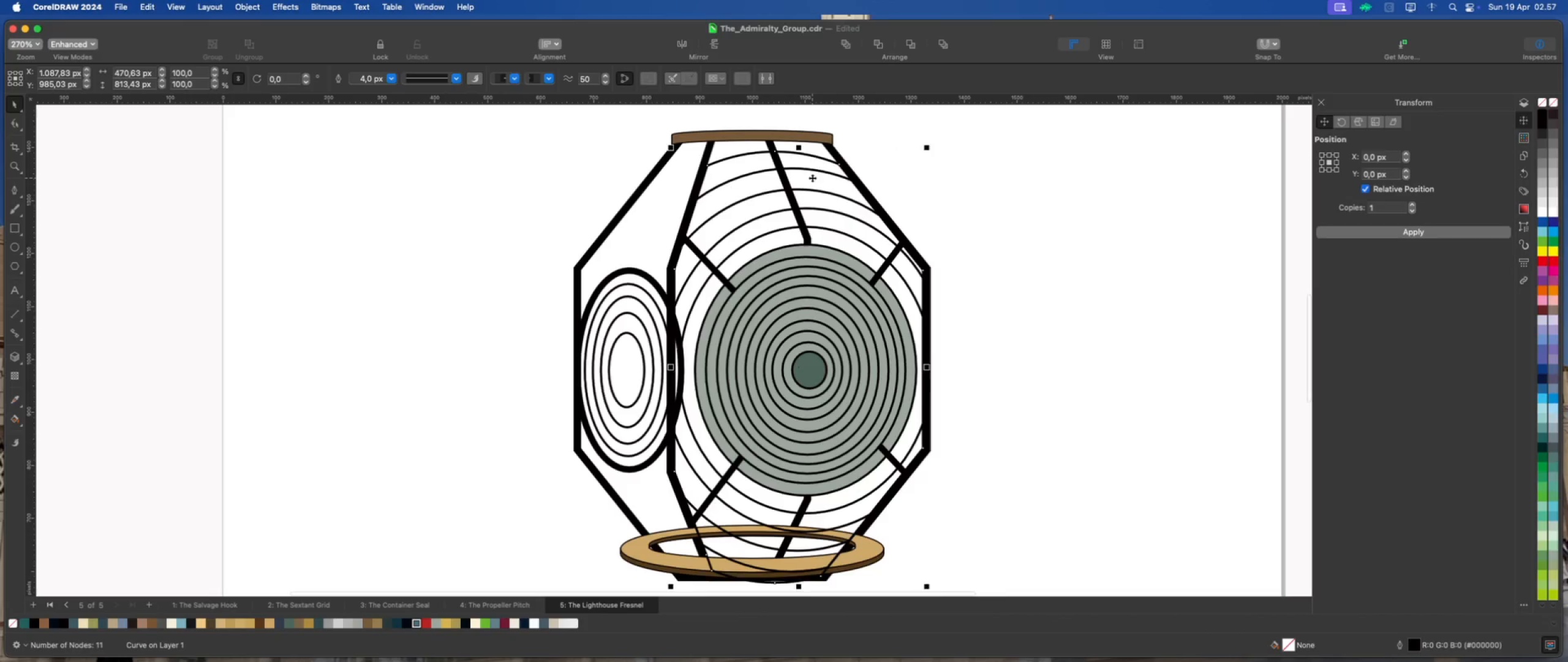 
left_click([812, 178])
 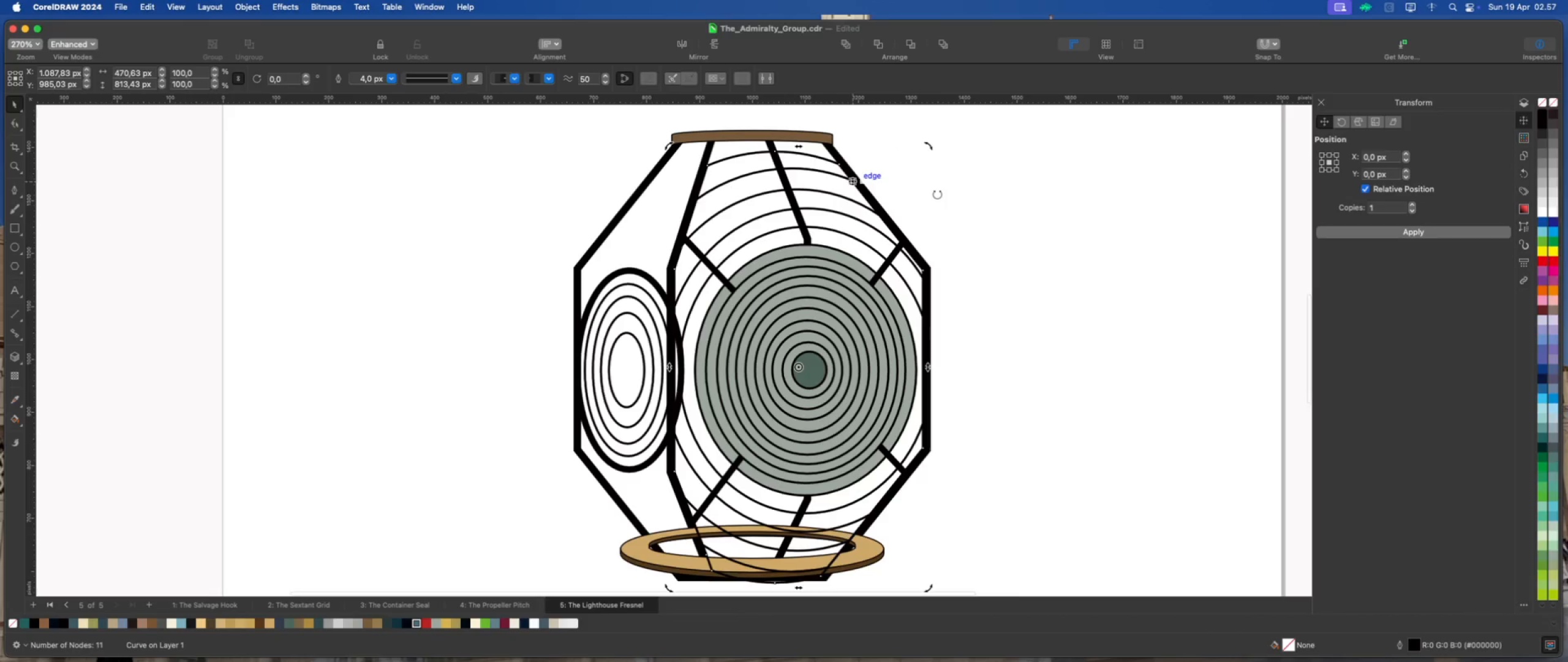 
left_click([937, 194])
 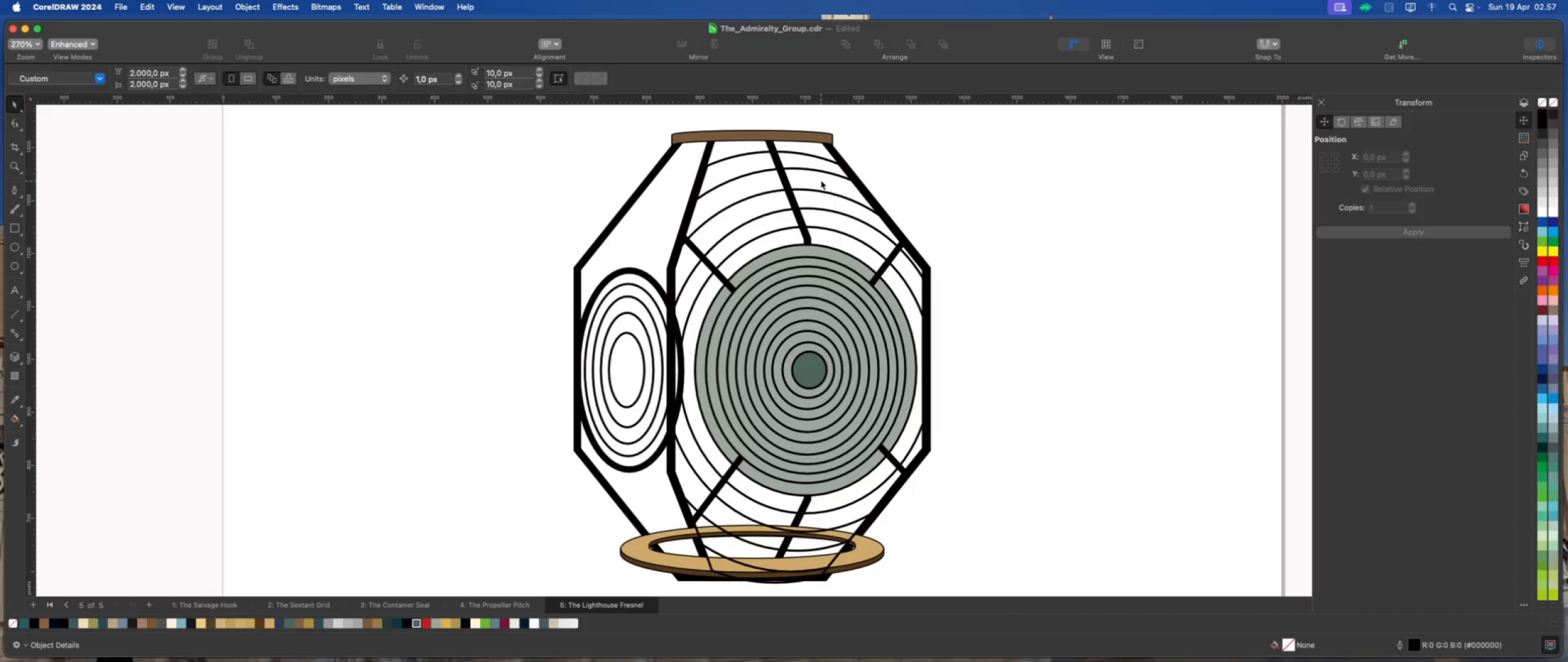 
left_click([821, 180])
 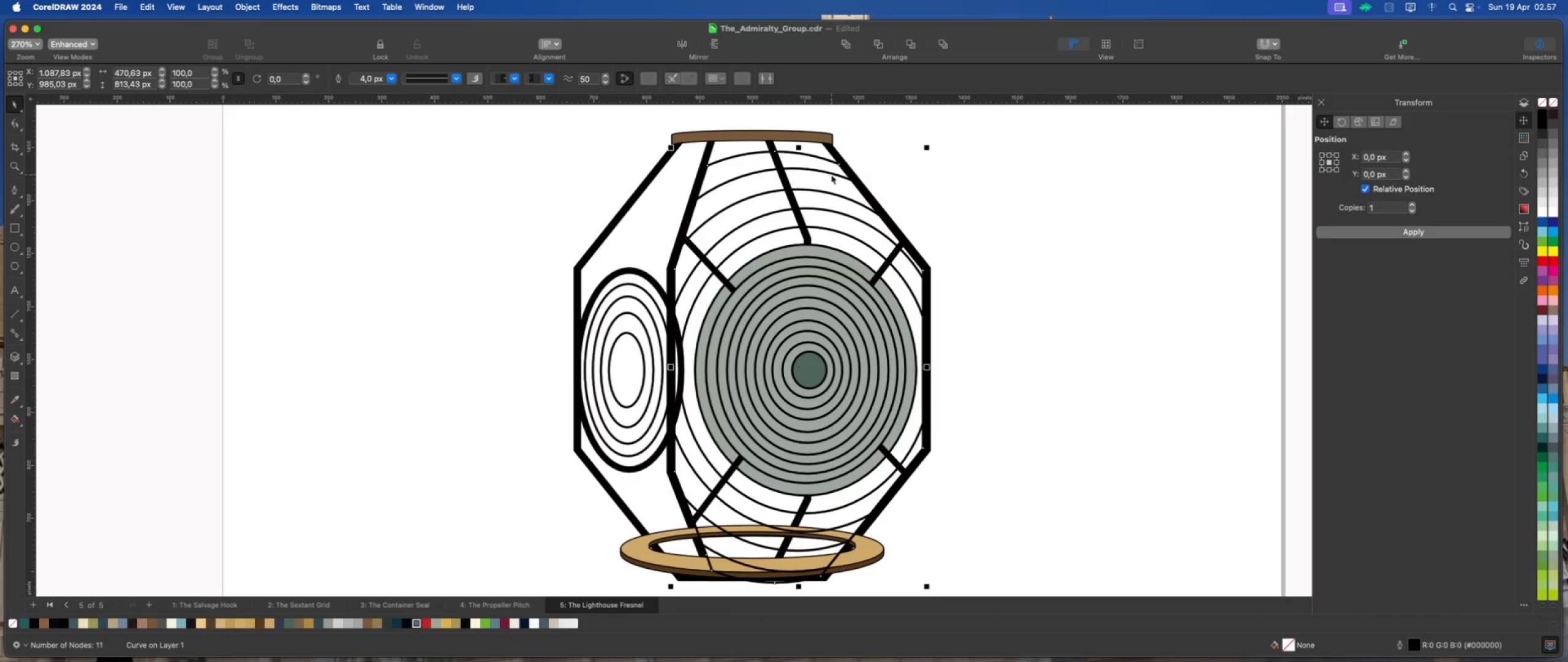 
left_click([830, 175])
 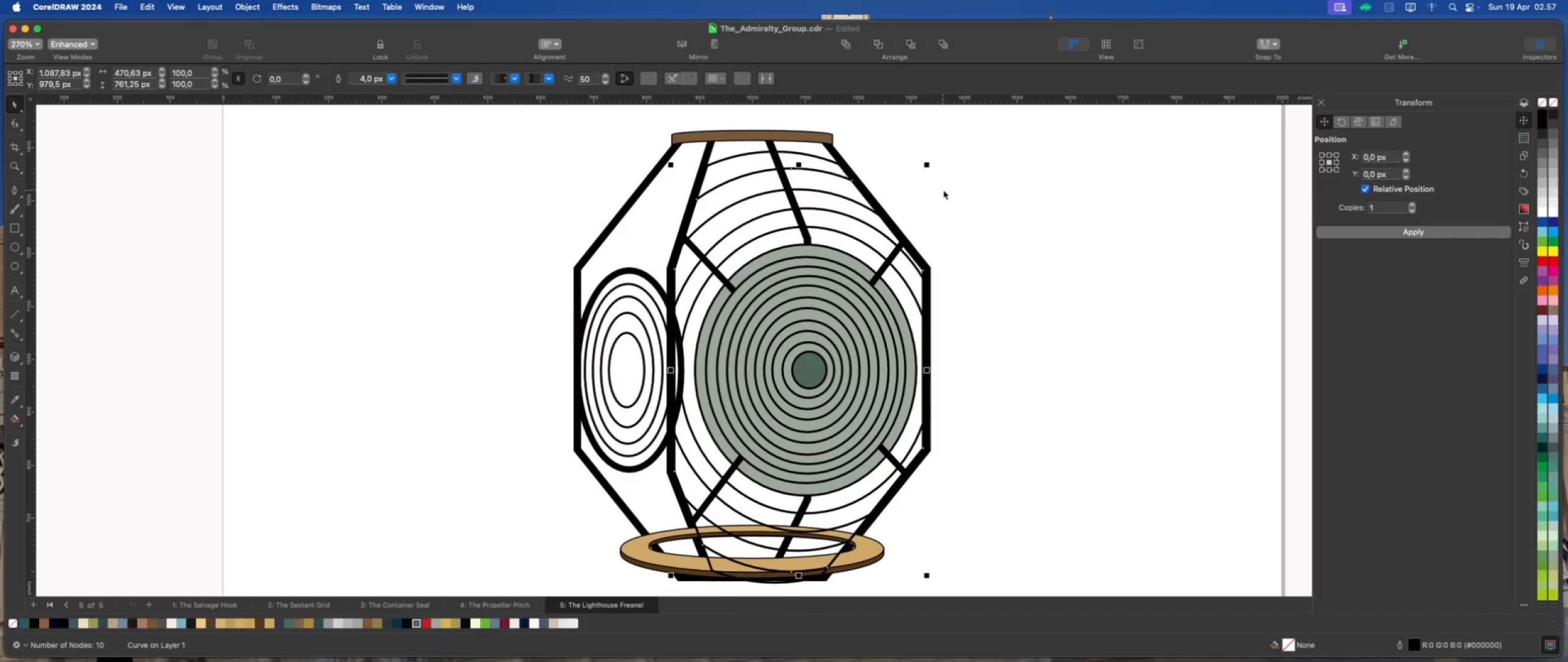 
left_click([943, 190])
 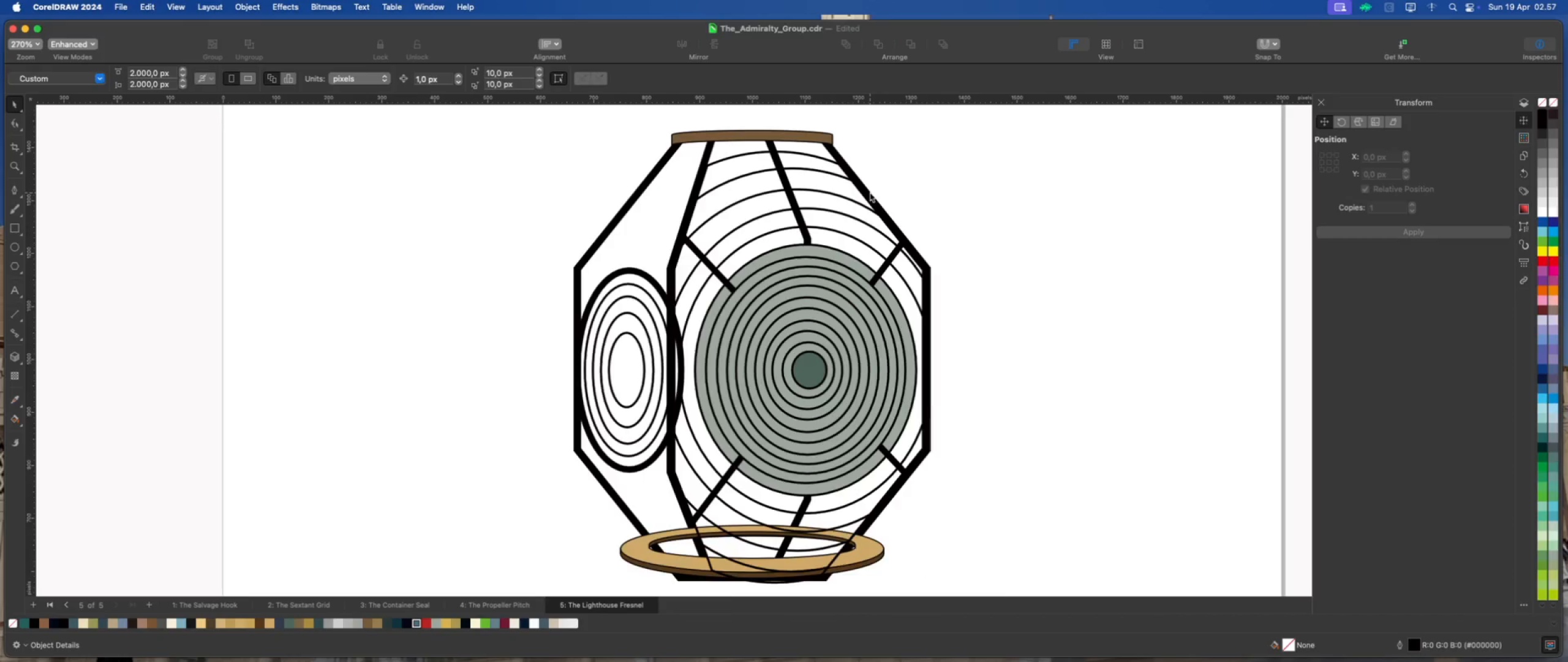 
scroll: coordinate [870, 192], scroll_direction: down, amount: 1.0
 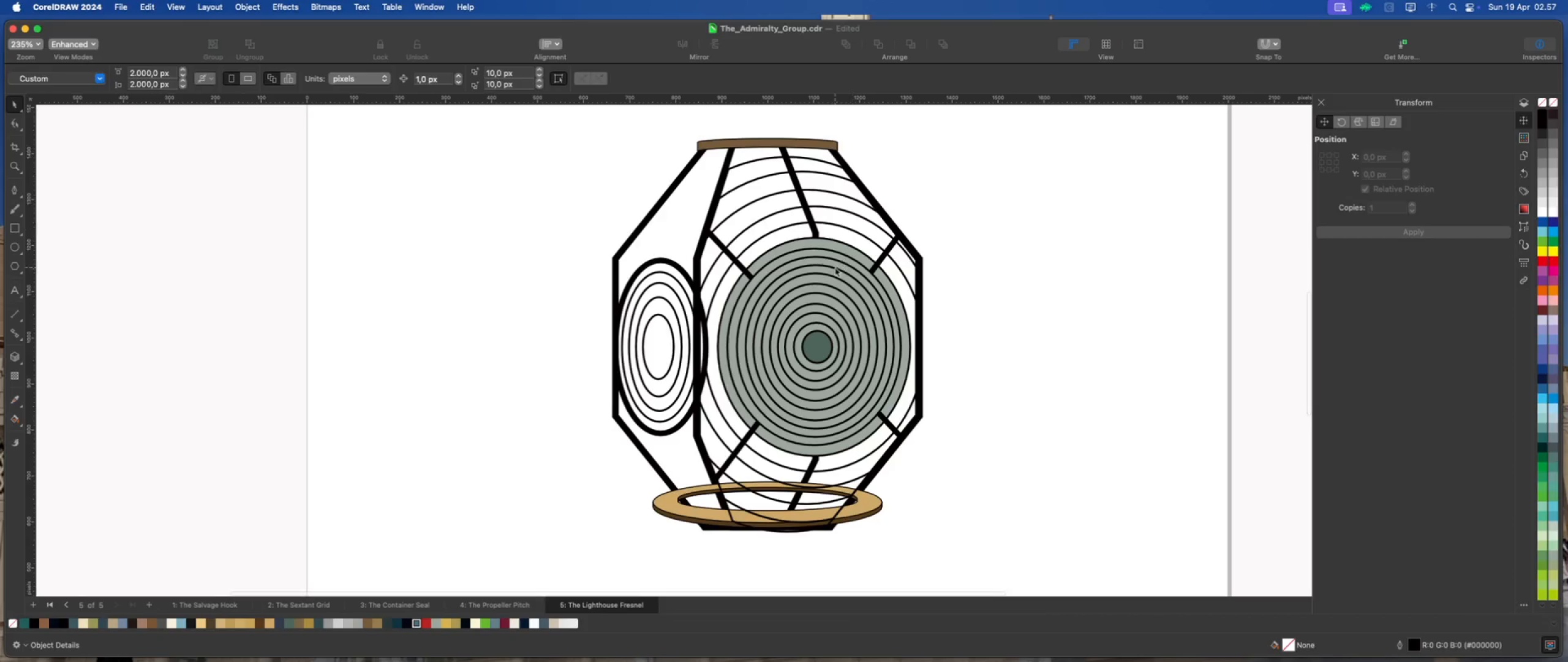 
scroll: coordinate [834, 268], scroll_direction: up, amount: 2.0
 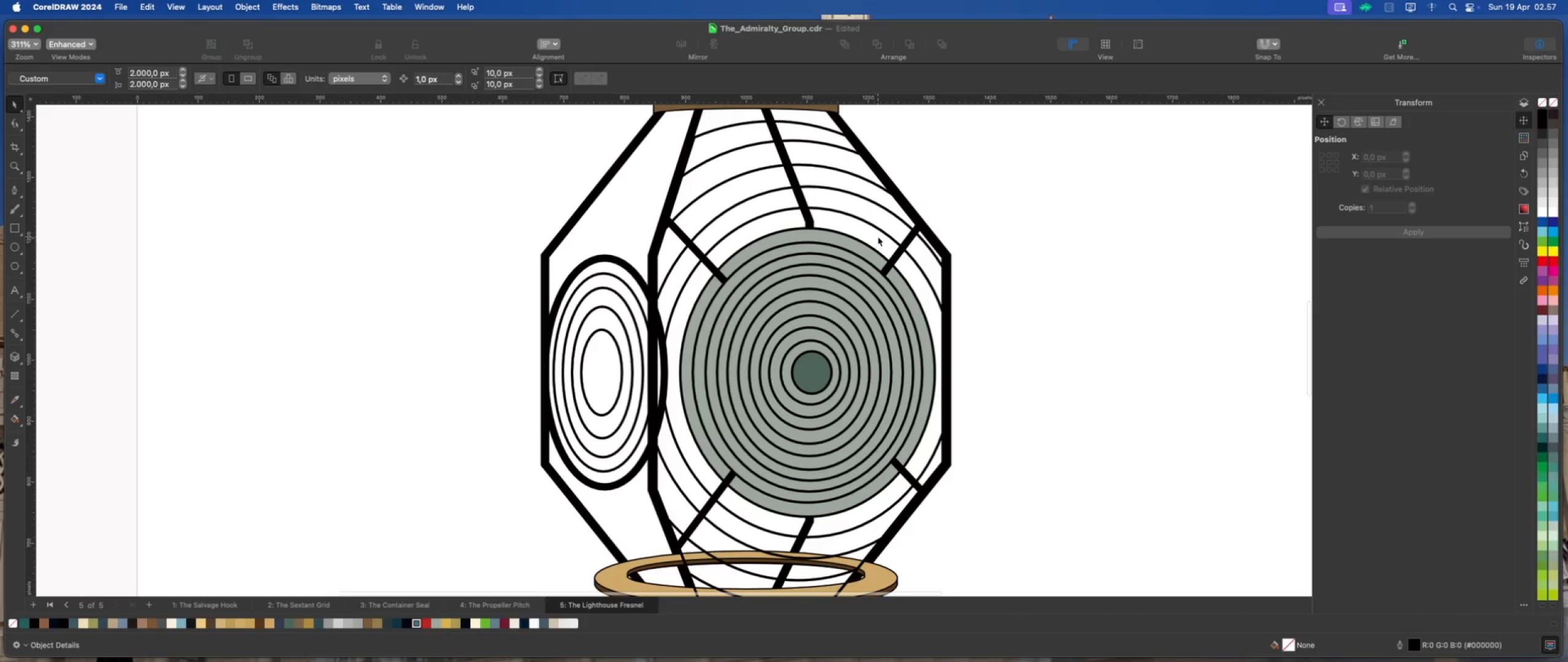 
left_click([878, 237])
 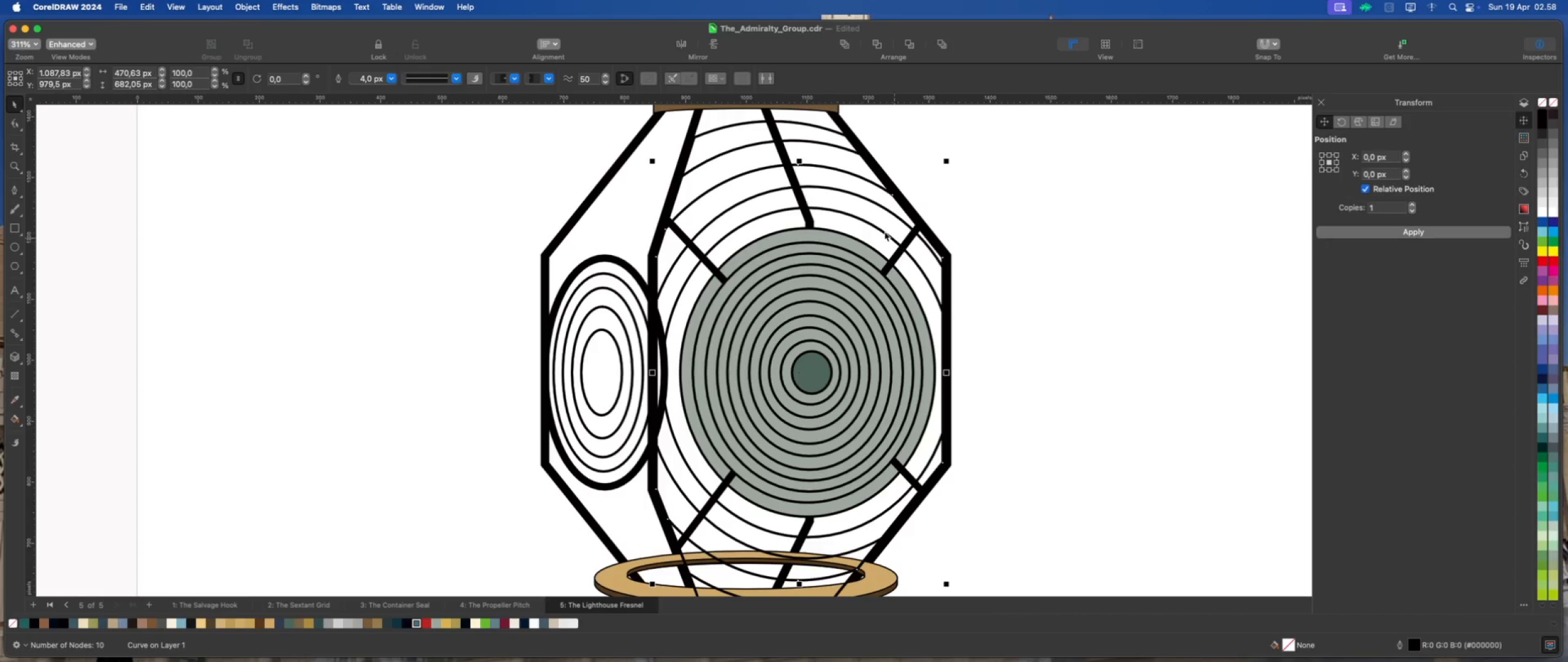 
left_click([883, 230])
 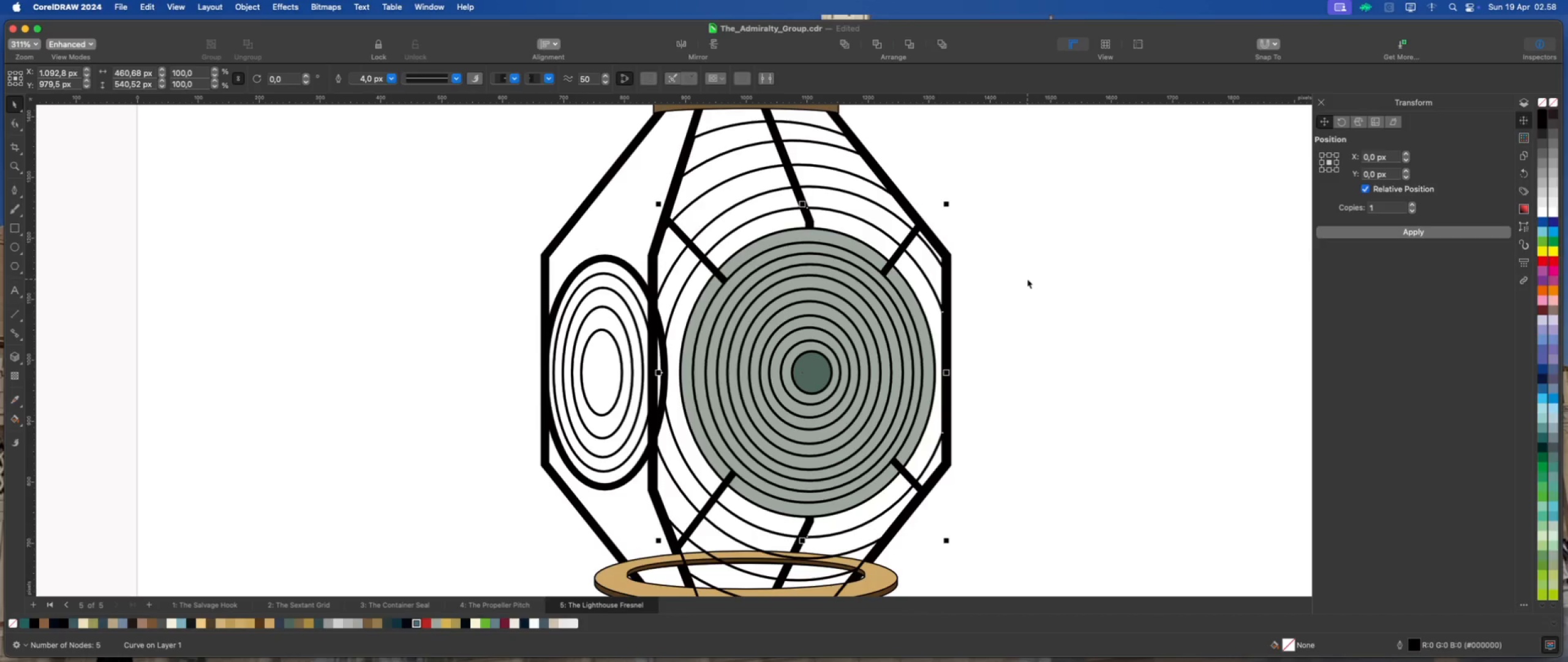 
wait(7.86)
 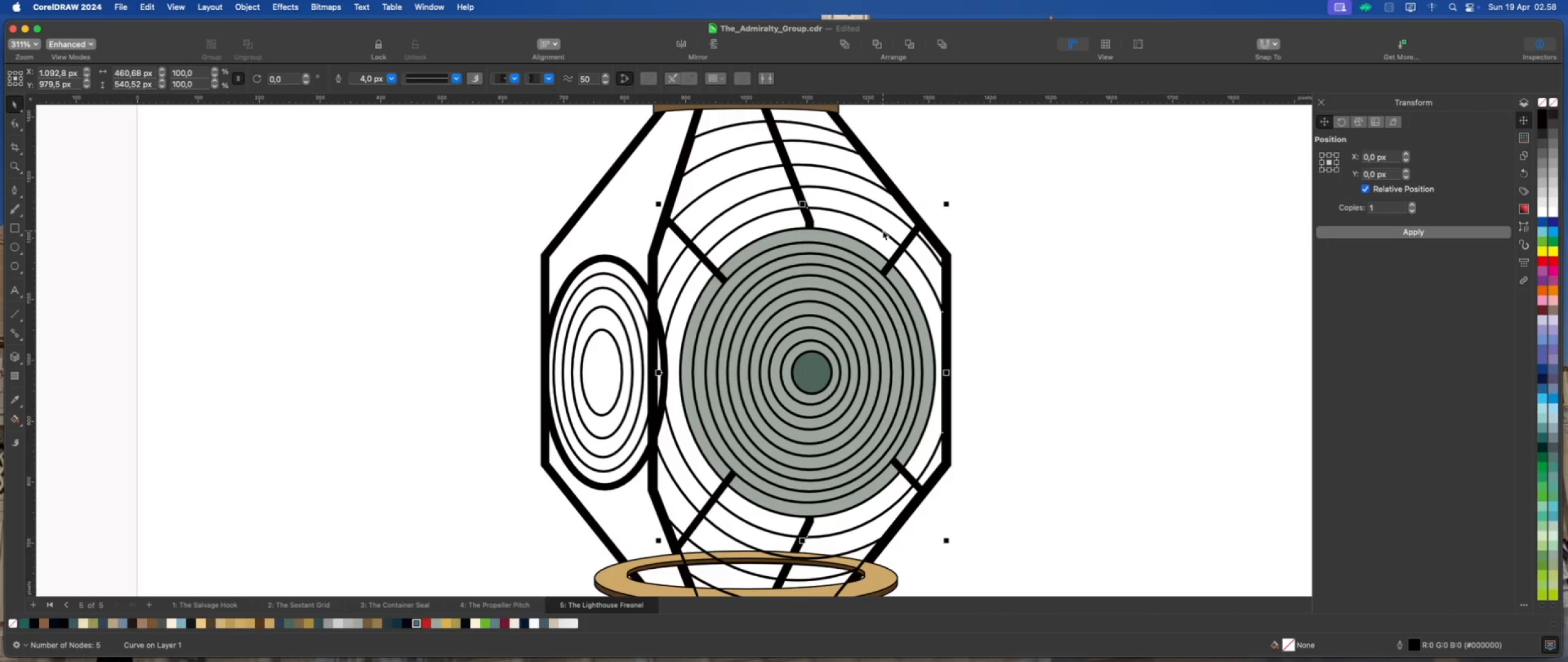 
left_click([1027, 279])
 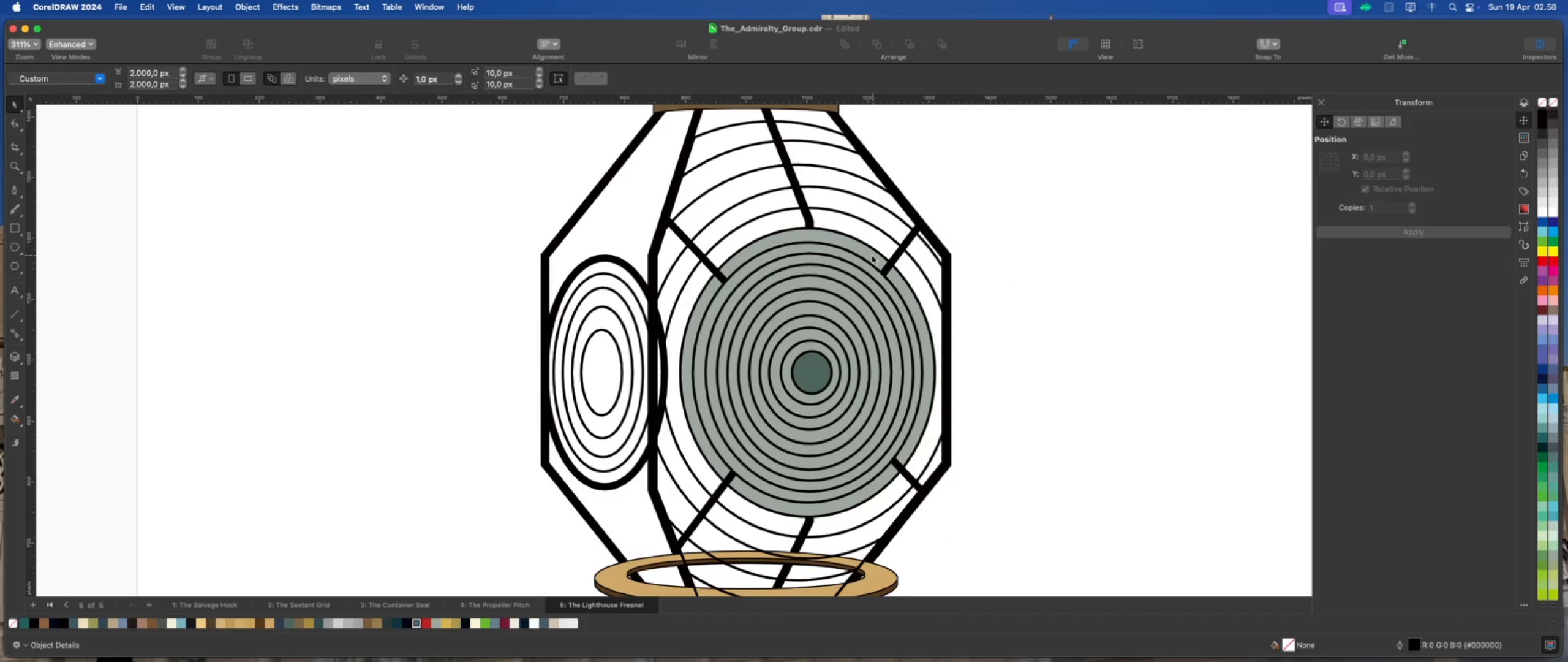 
scroll: coordinate [843, 243], scroll_direction: down, amount: 2.0
 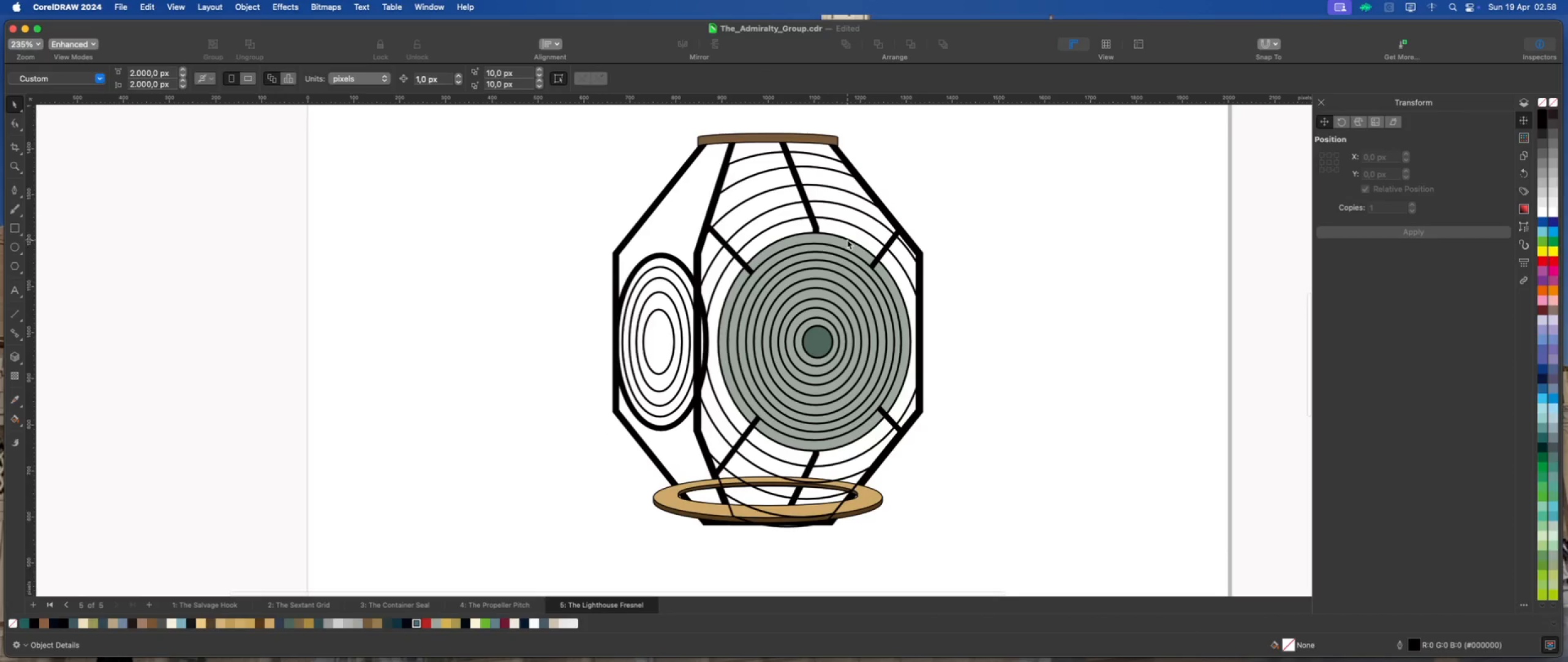 
left_click([847, 240])
 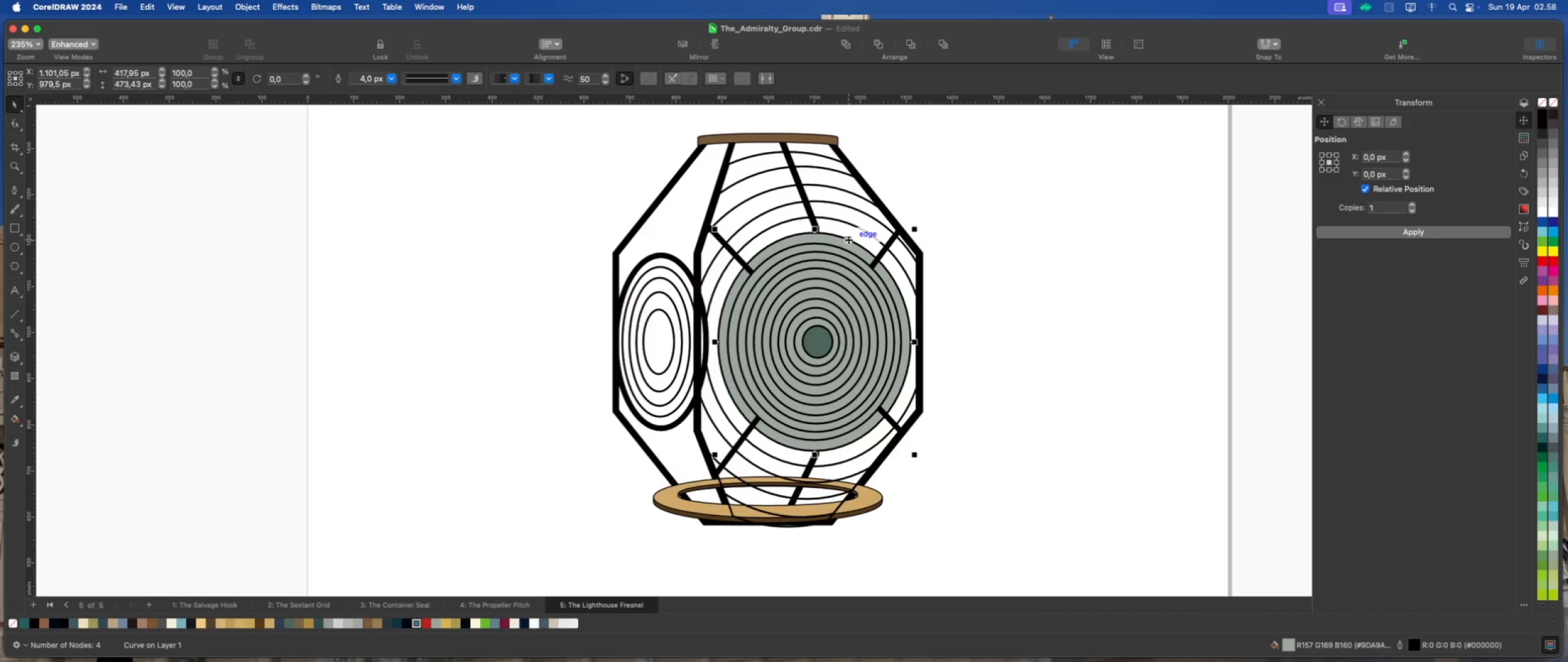 
left_click([966, 249])
 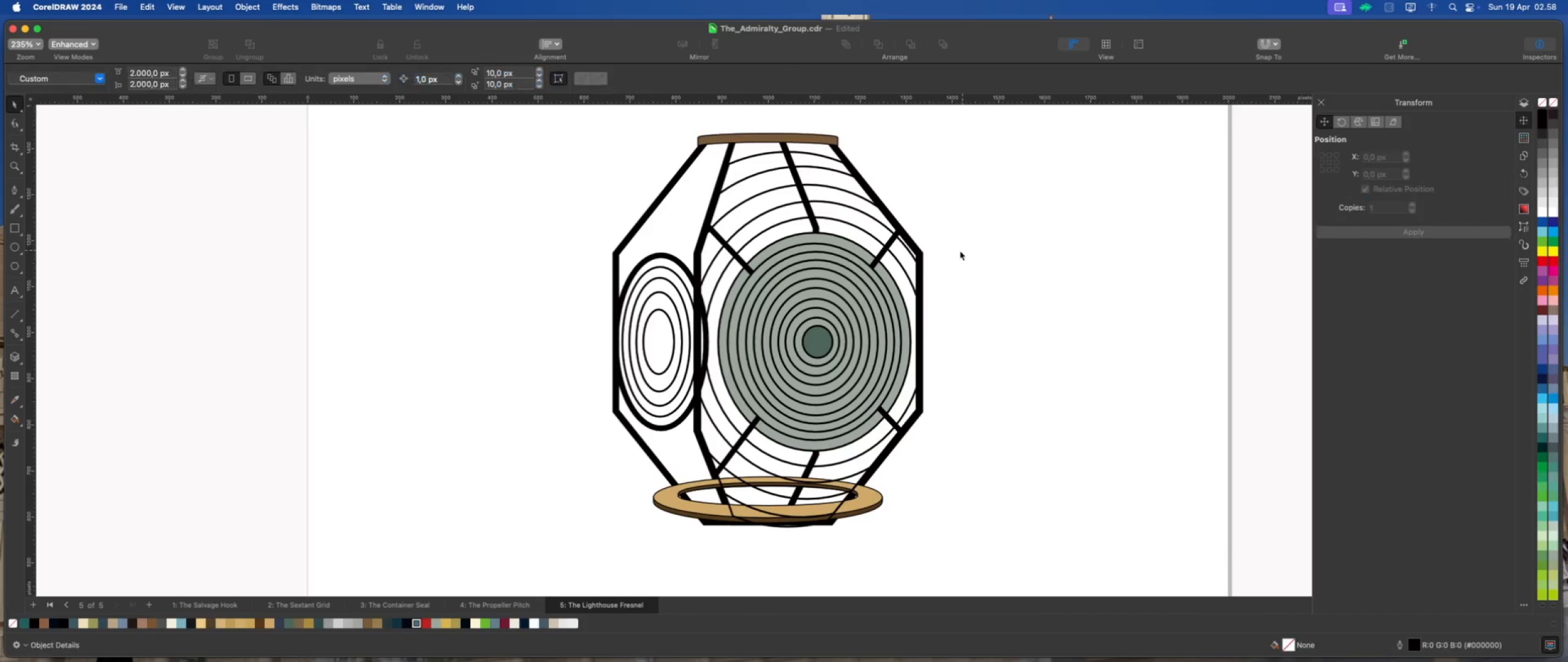 
key(Meta+Z)
 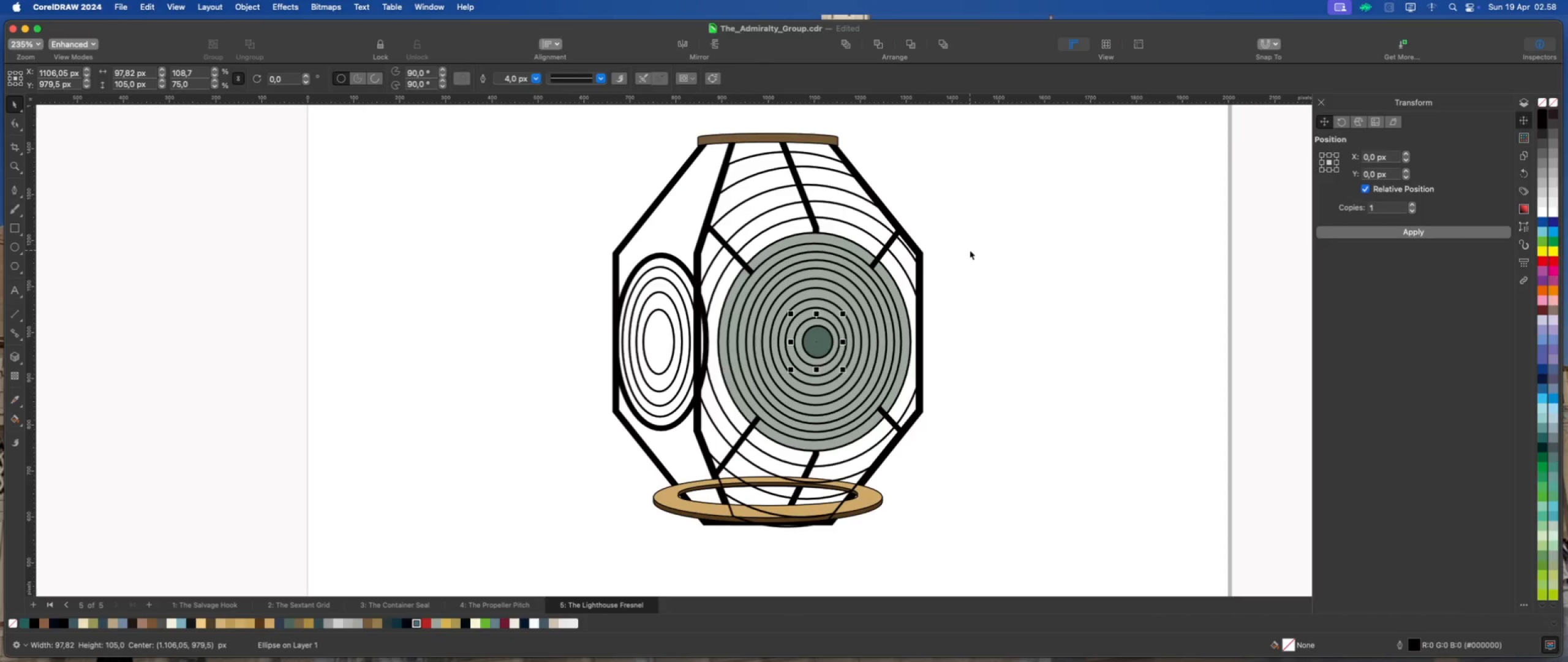 
key(Meta+Z)
 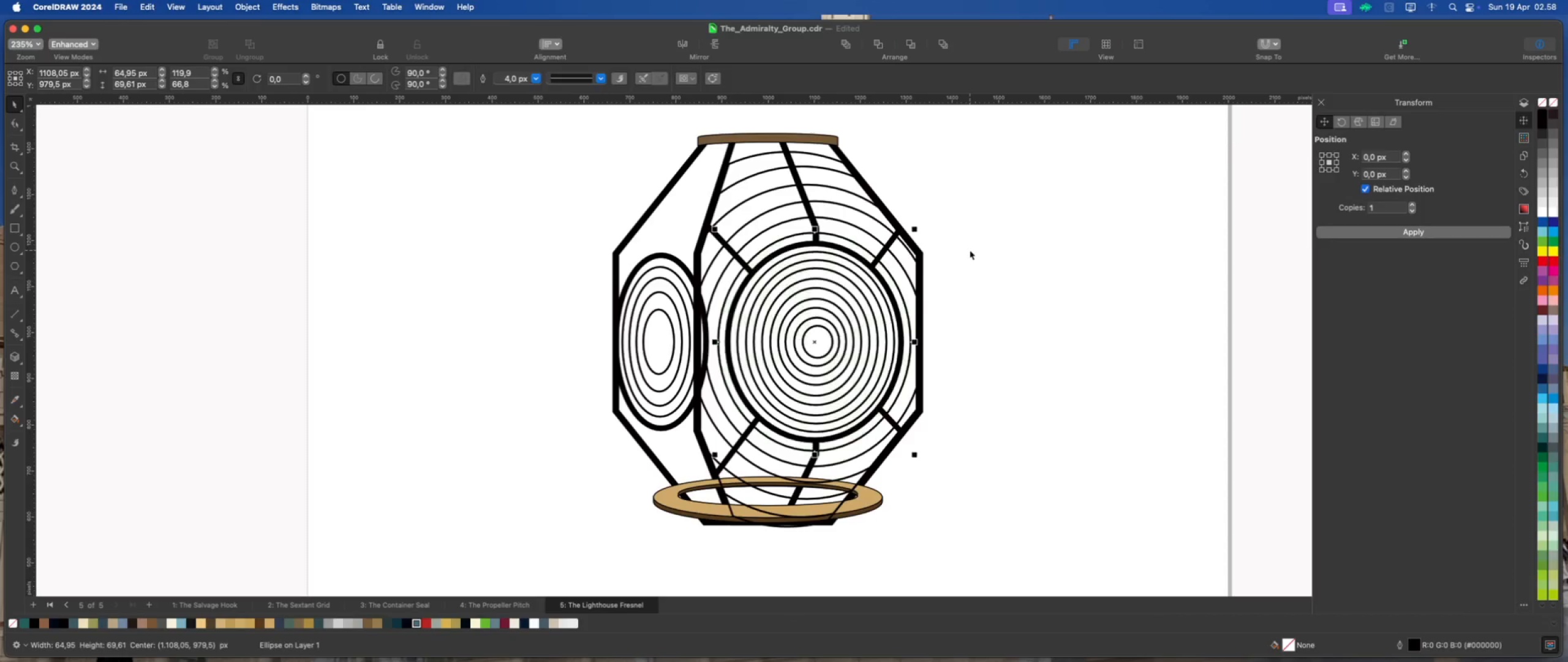 
key(Meta+Z)
 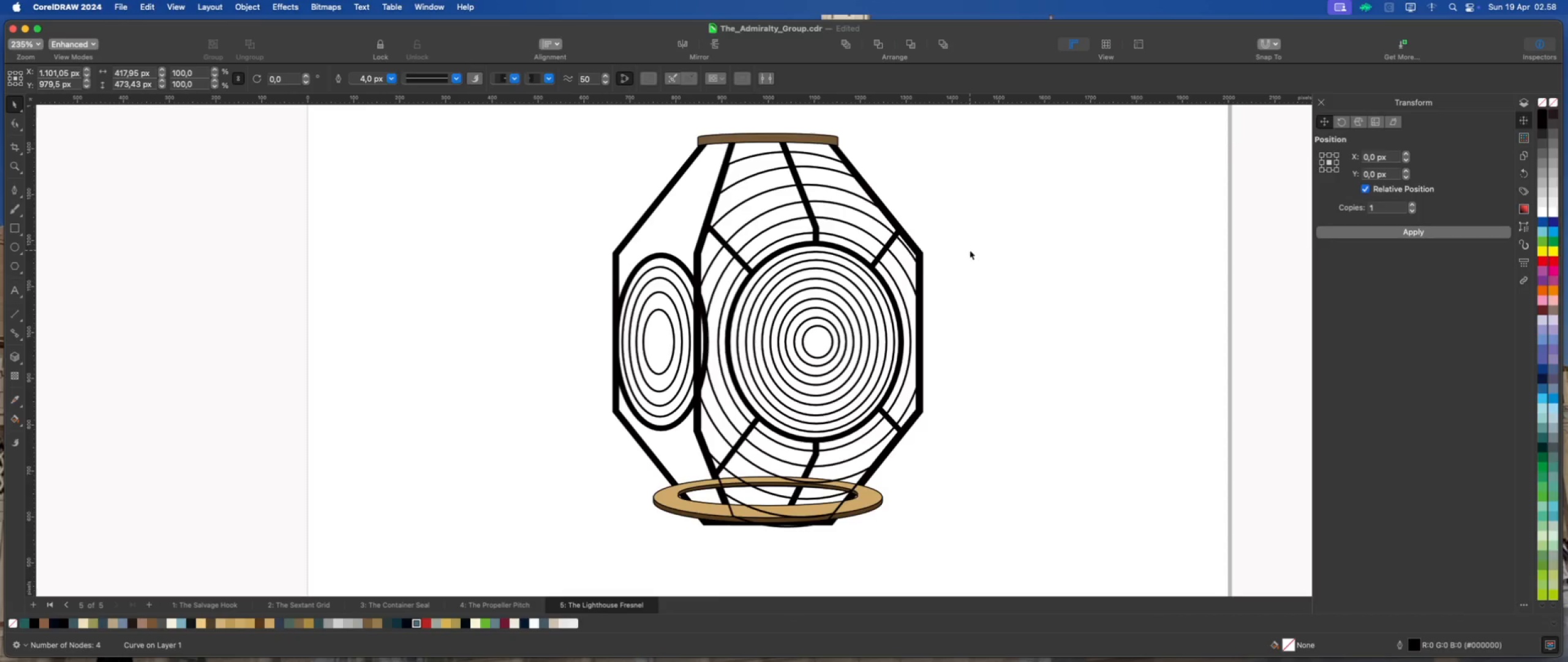 
left_click([970, 250])
 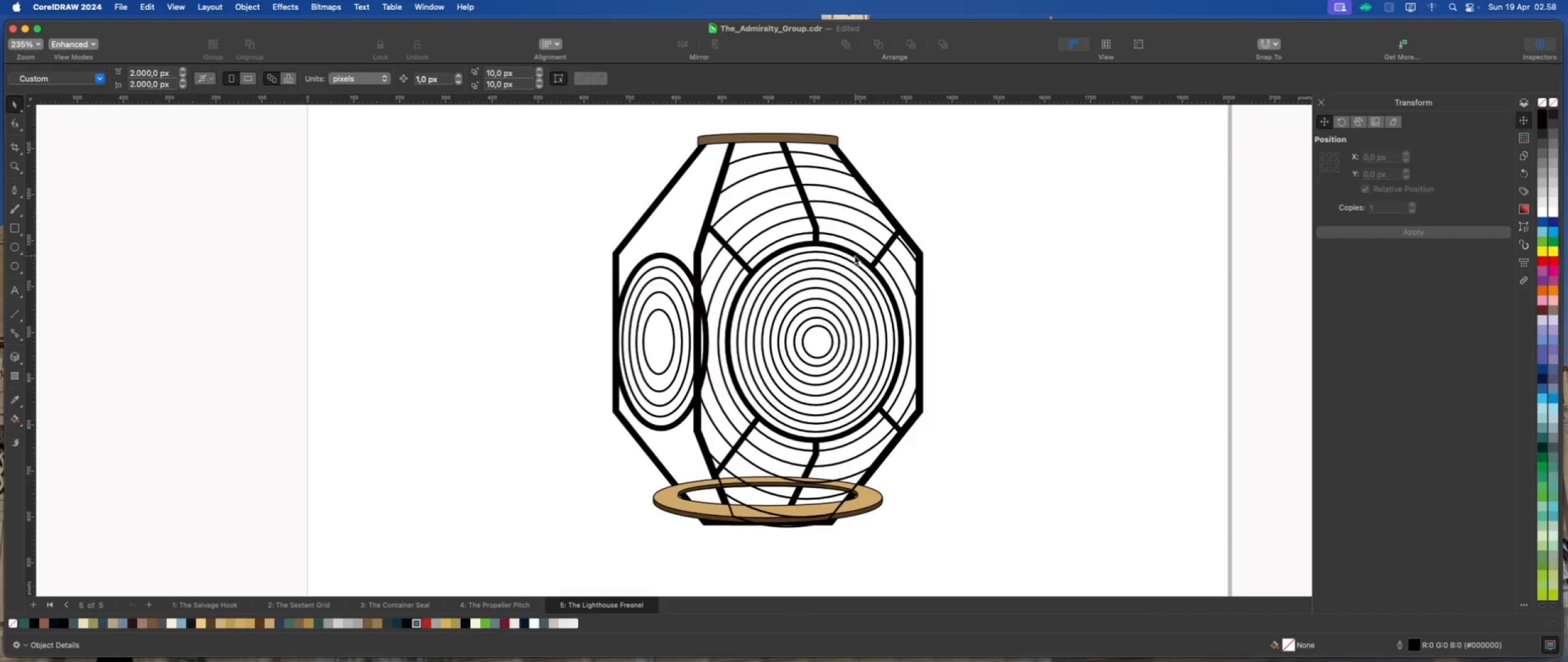 
left_click([854, 256])
 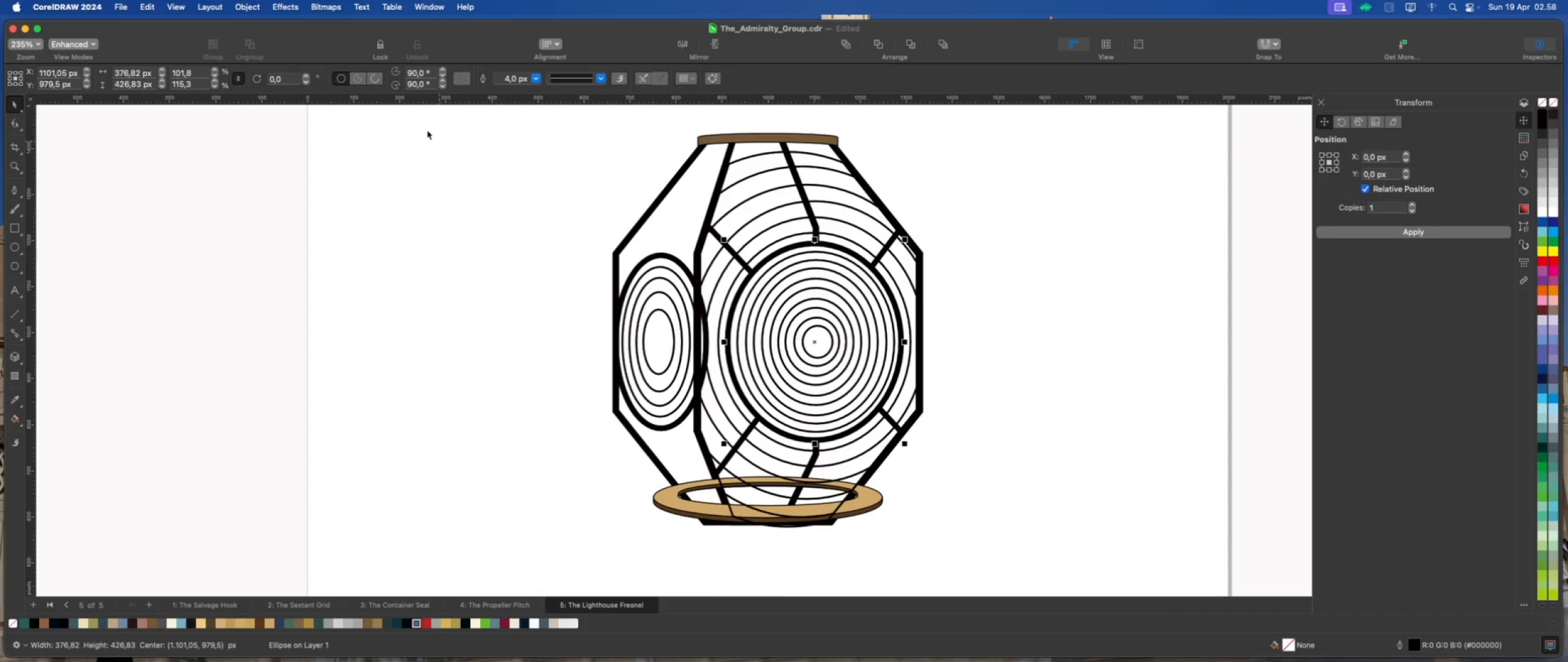 
left_click([245, 6])
 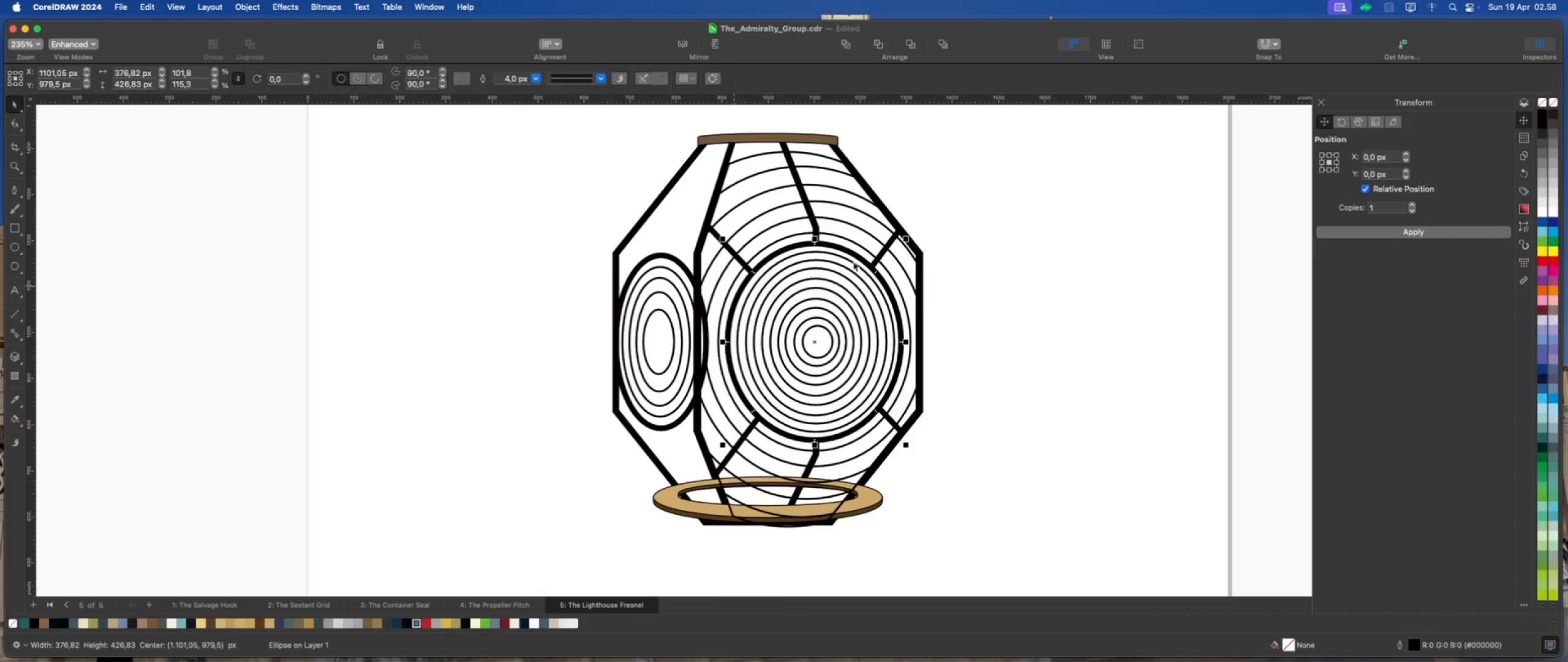 
scroll: coordinate [830, 236], scroll_direction: up, amount: 1.0
 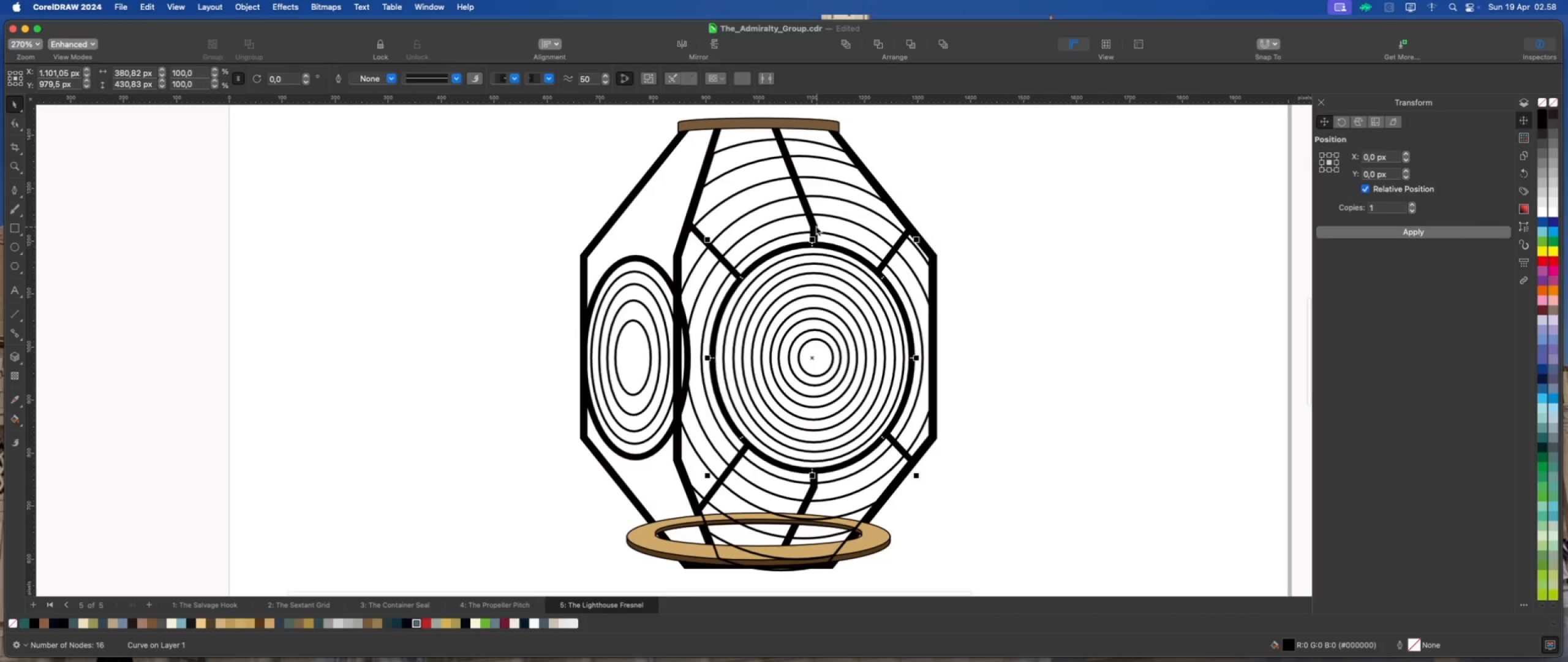 
hold_key(key=ShiftLeft, duration=1.55)
left_click([814, 223])
 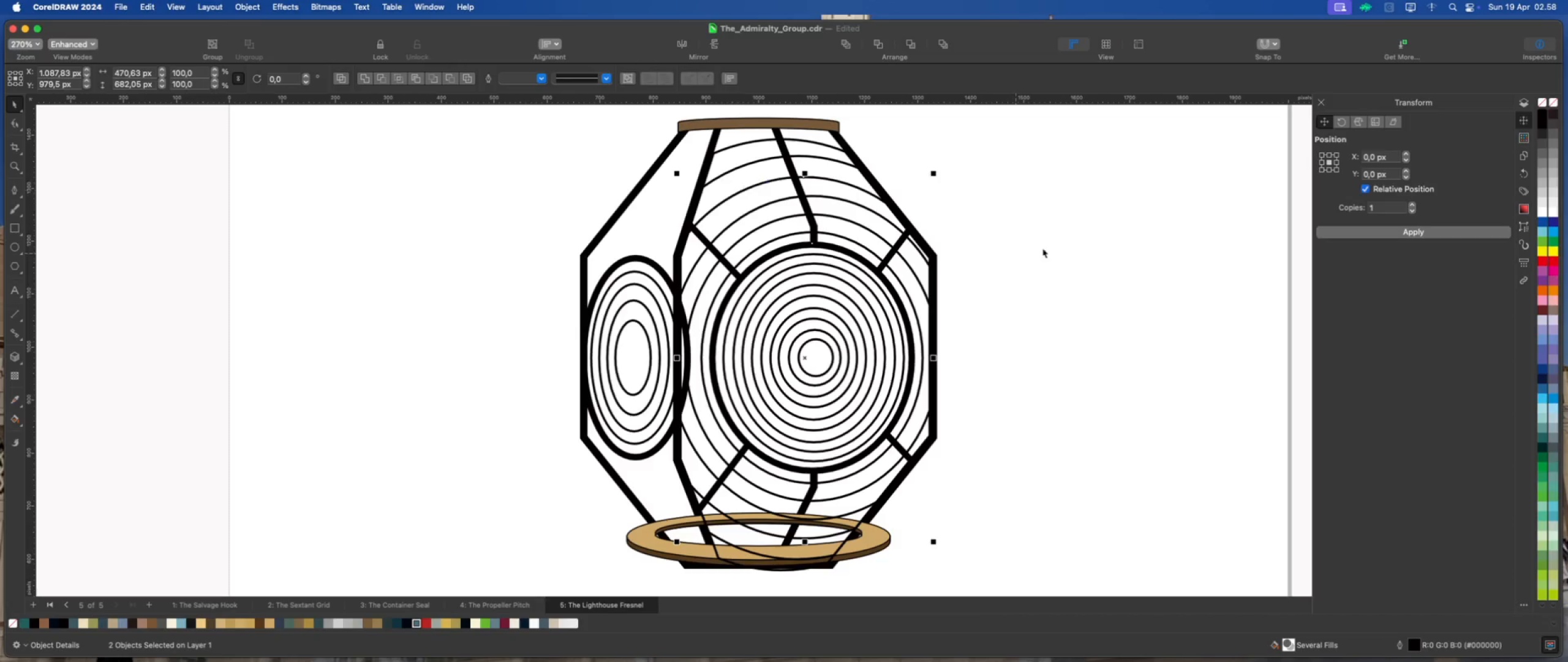 
left_click([836, 248])
 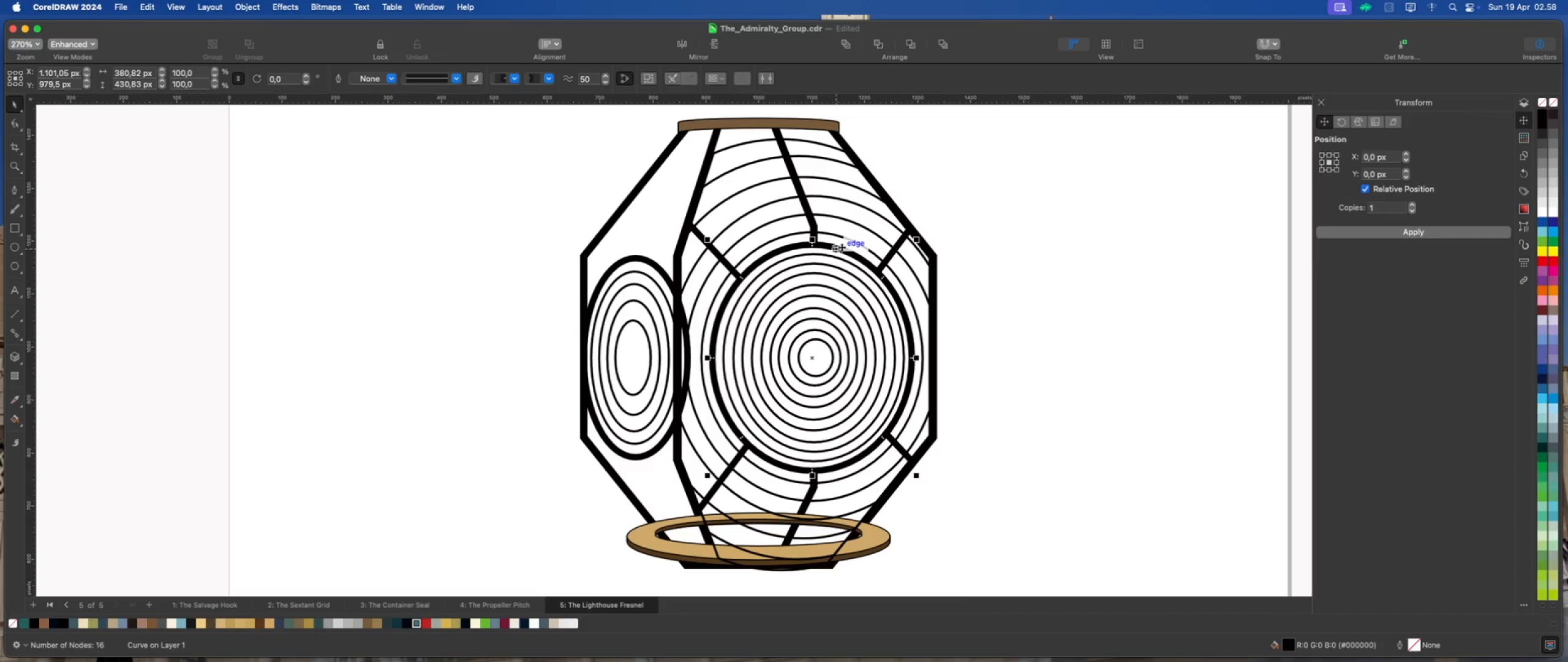 
scroll: coordinate [842, 247], scroll_direction: up, amount: 2.0
 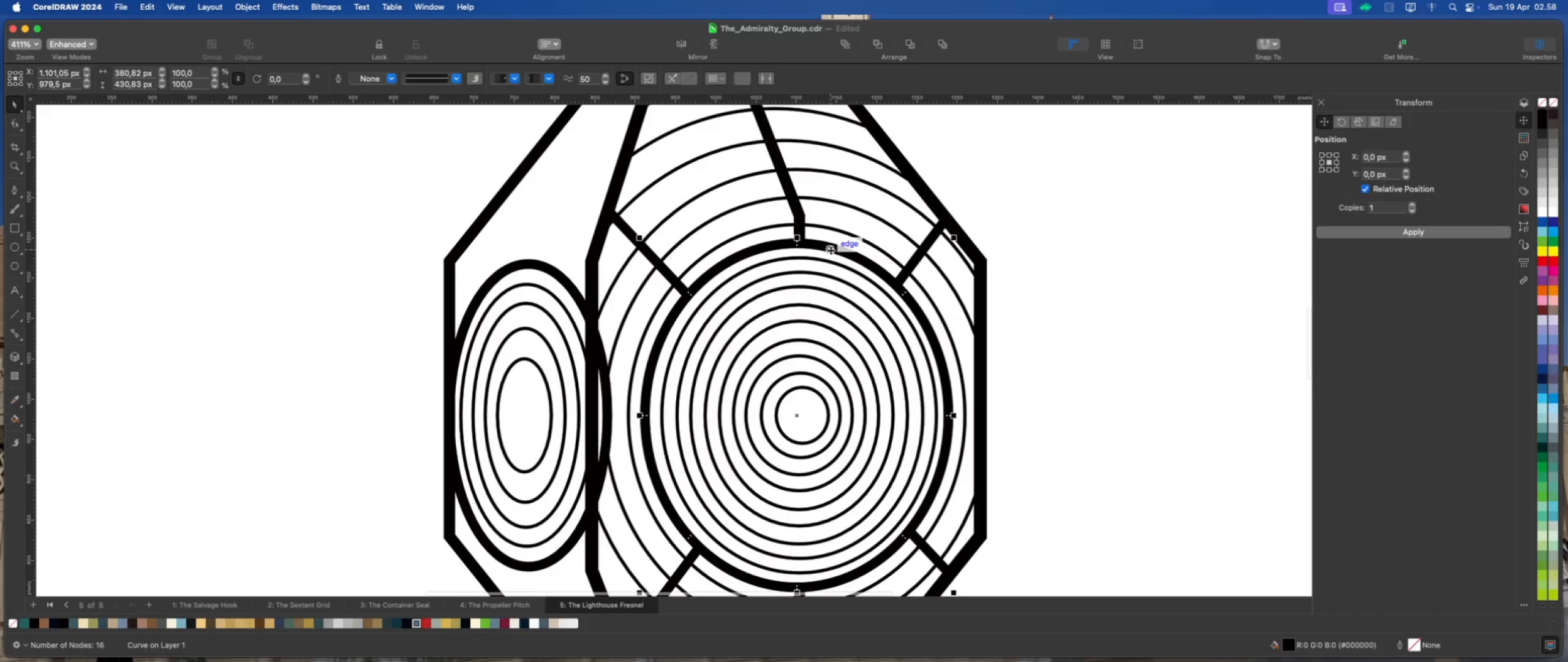 
left_click_drag(start_coordinate=[831, 250], to_coordinate=[1008, 196])
 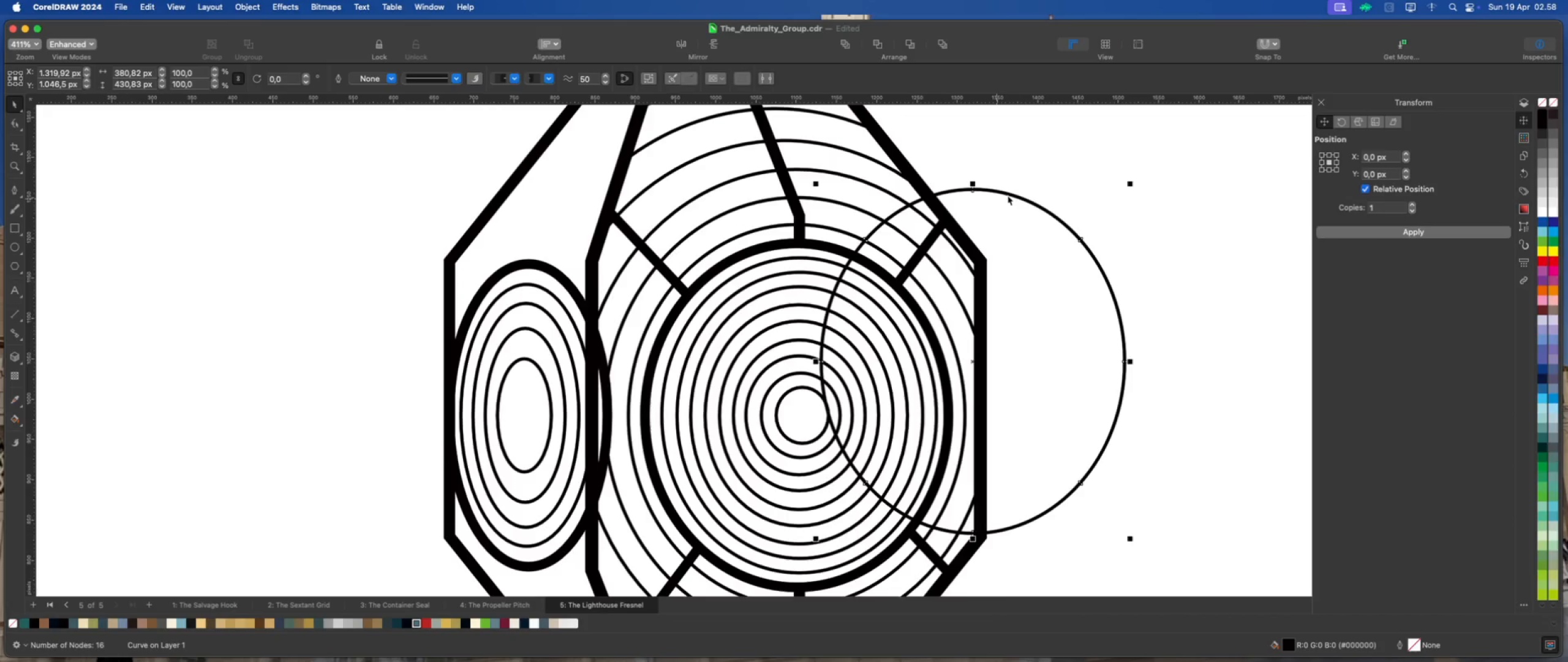 
hold_key(key=CommandLeft, duration=2.06)
 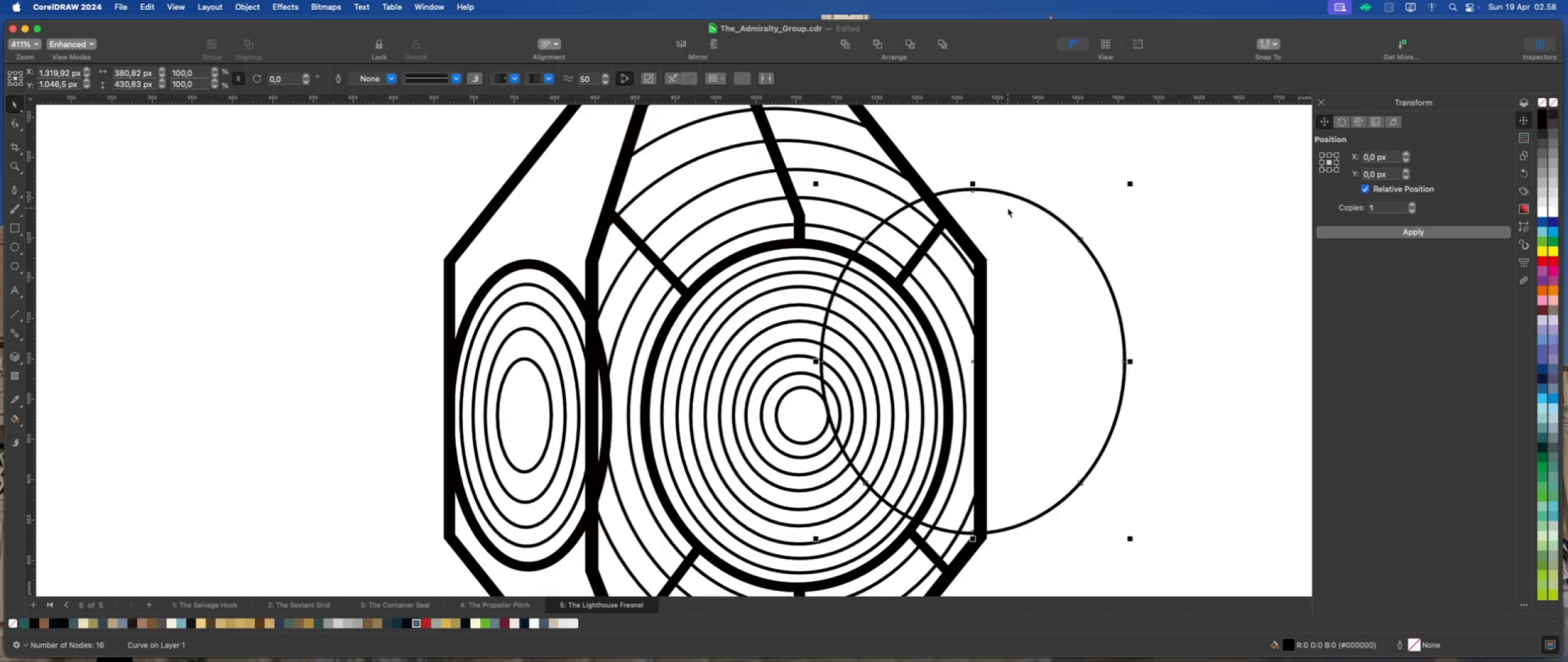 
key(Delete)
 